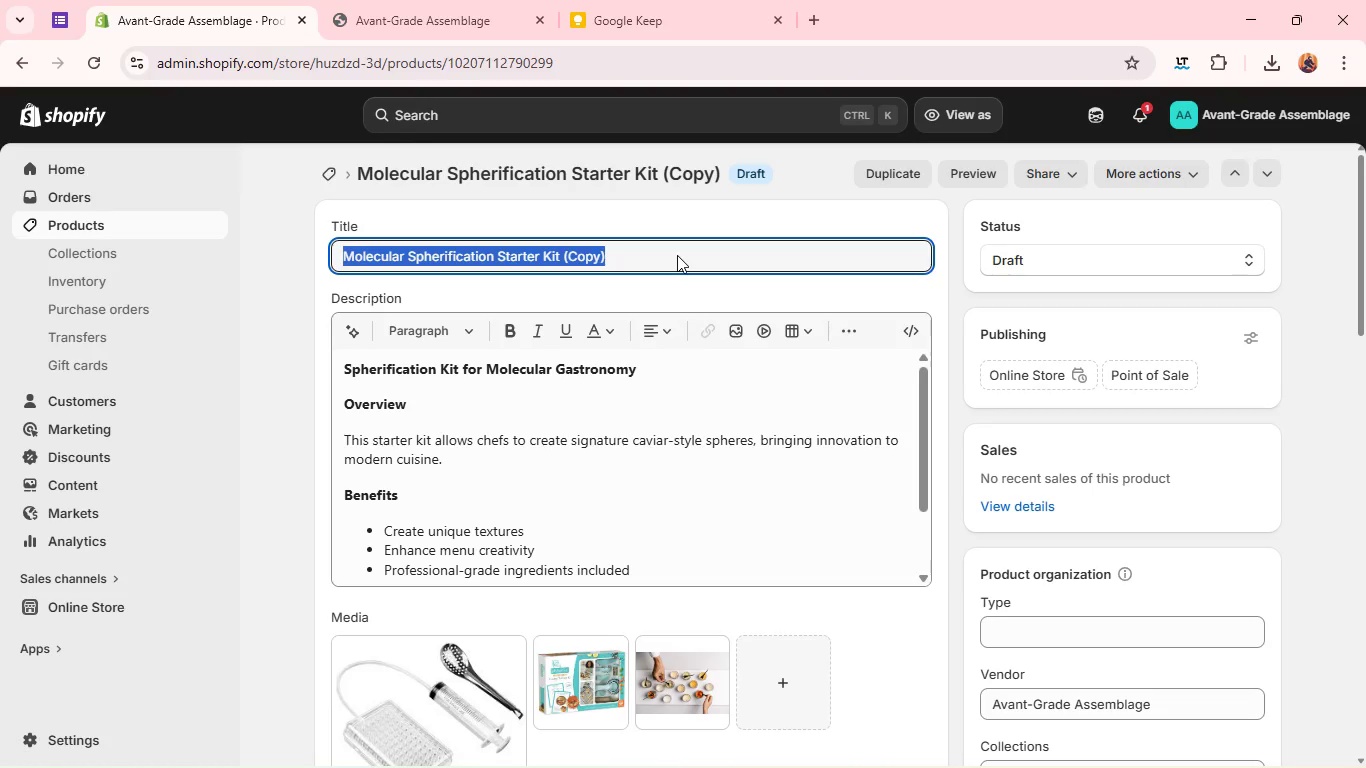 
type(Lig)
key(Backspace)
type(quid No)
key(Backspace)
type(i)
 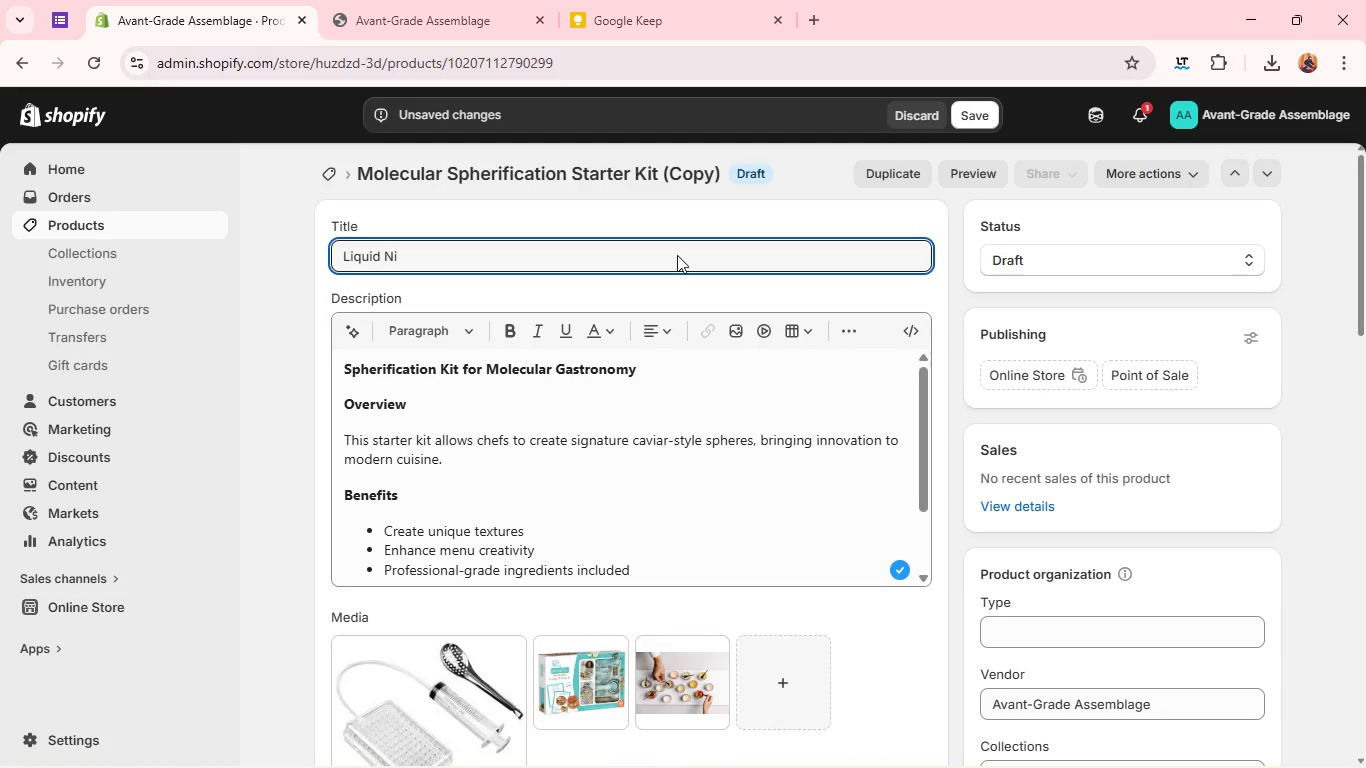 
type(trogen Culinary Kit)
 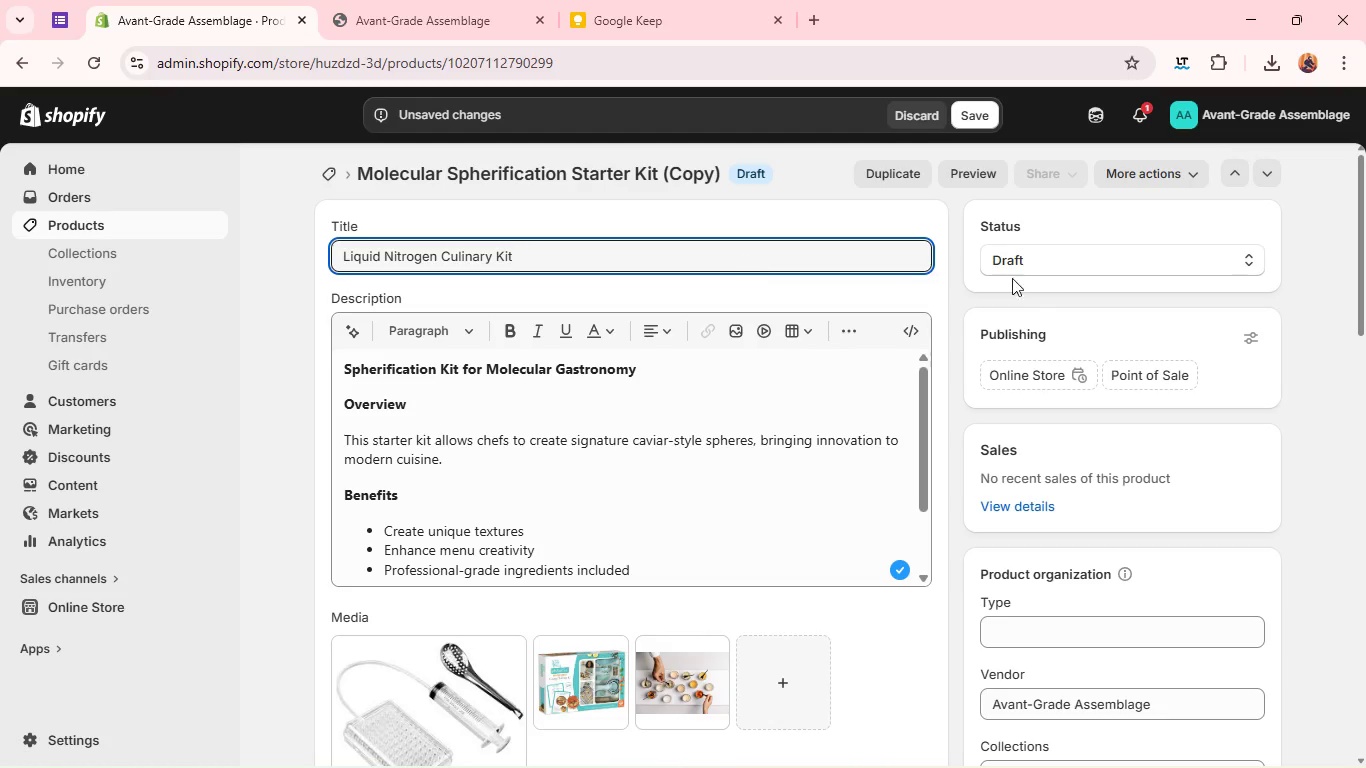 
left_click([1051, 274])
 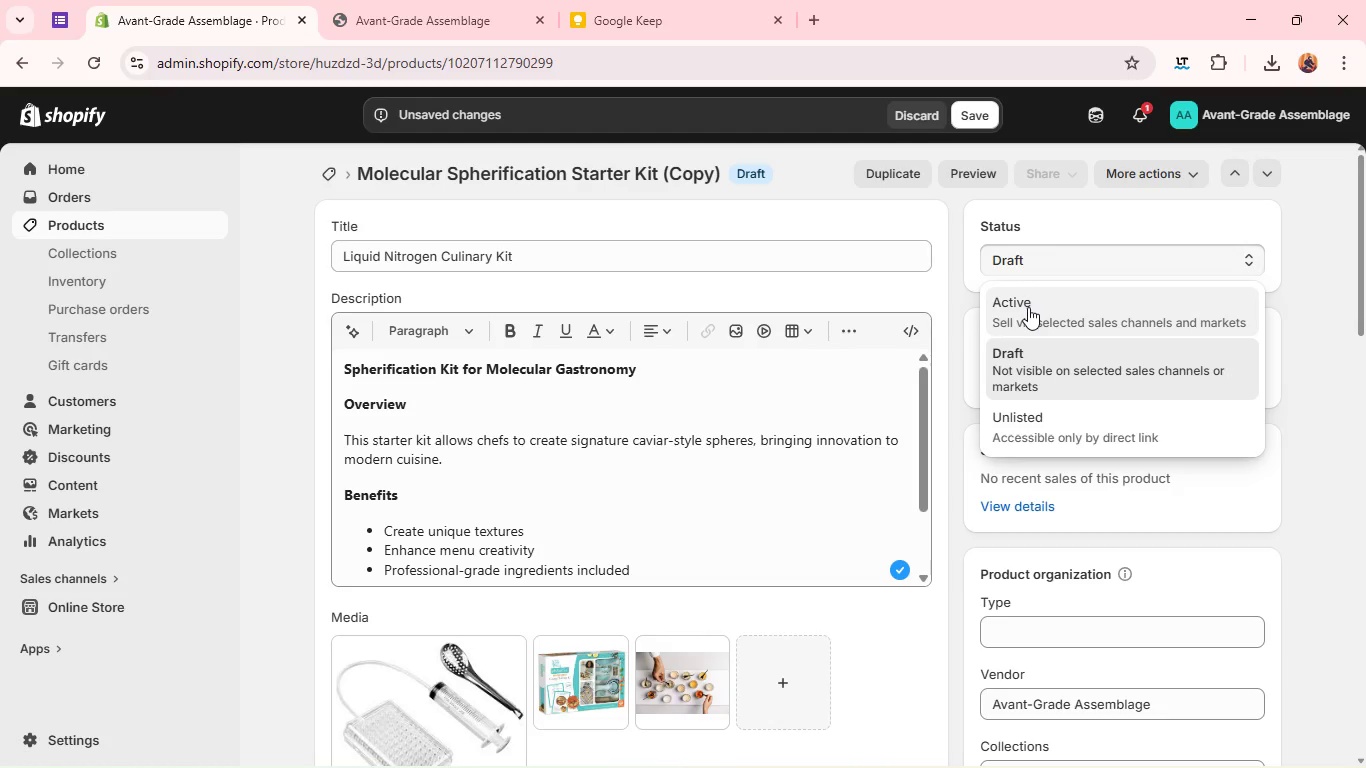 
left_click([1028, 307])
 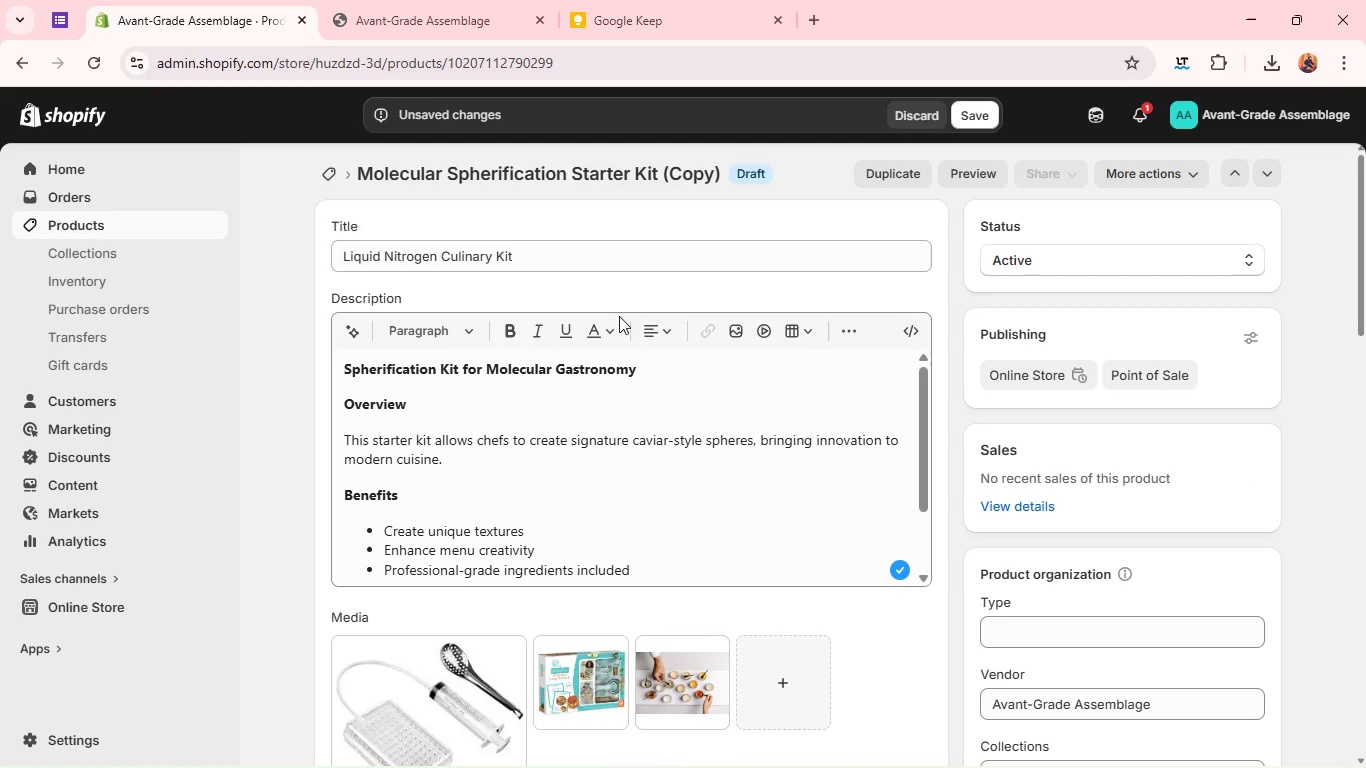 
wait(5.16)
 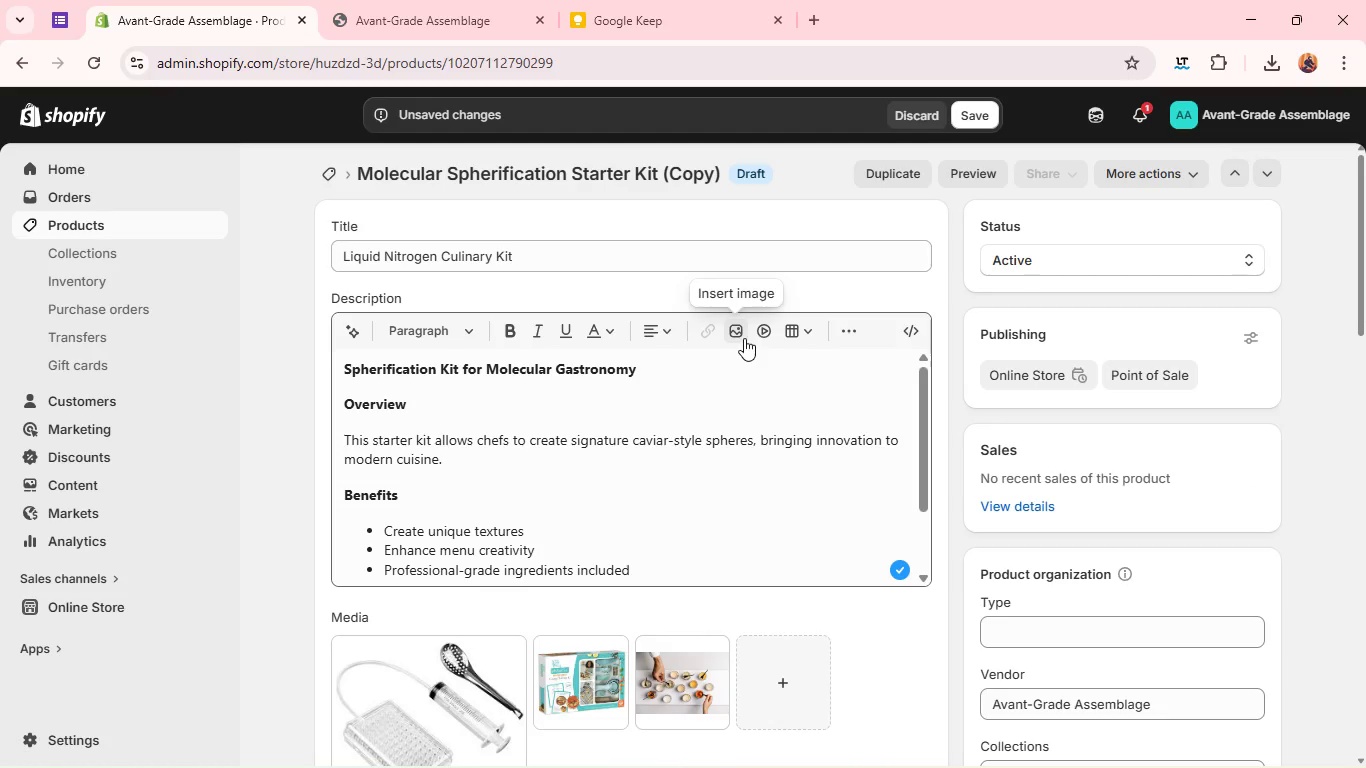 
double_click([517, 370])
 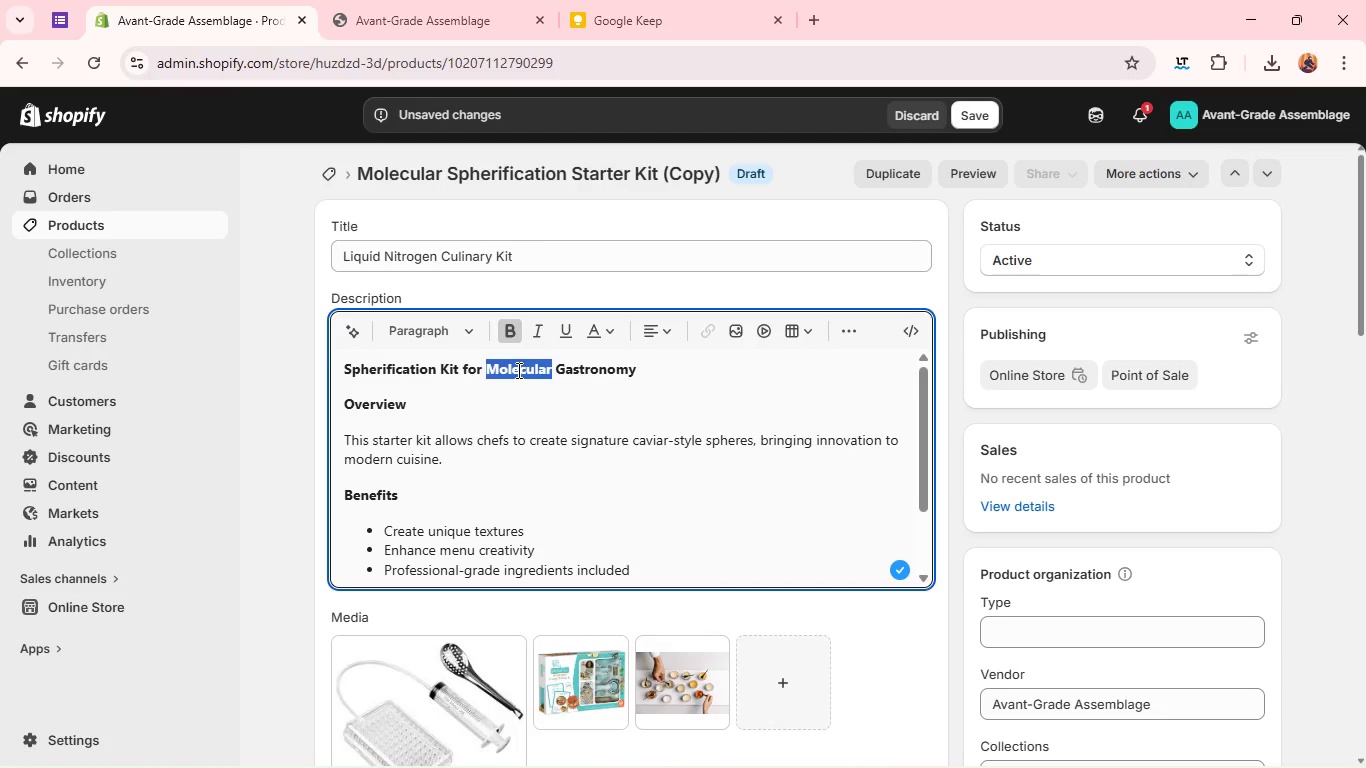 
triple_click([517, 370])
 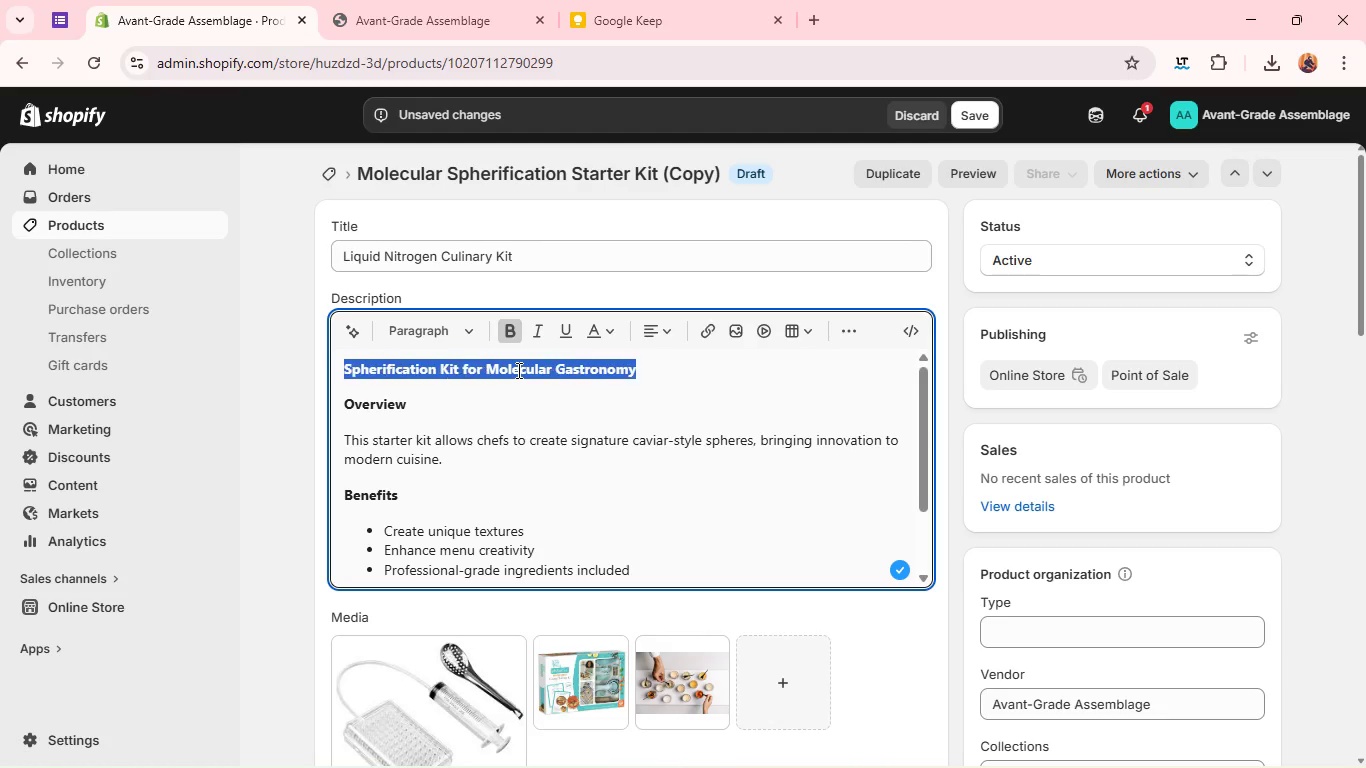 
triple_click([517, 370])
 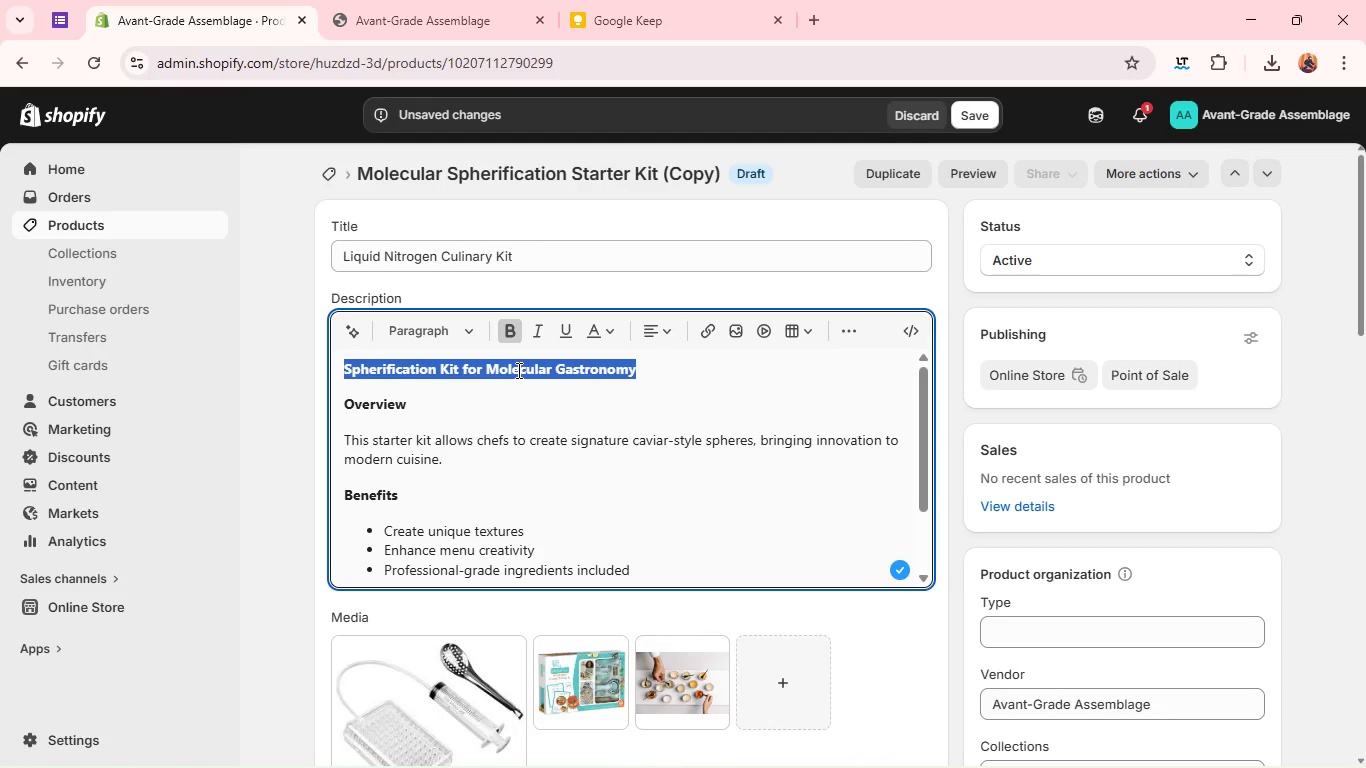 
key(Control+A)
 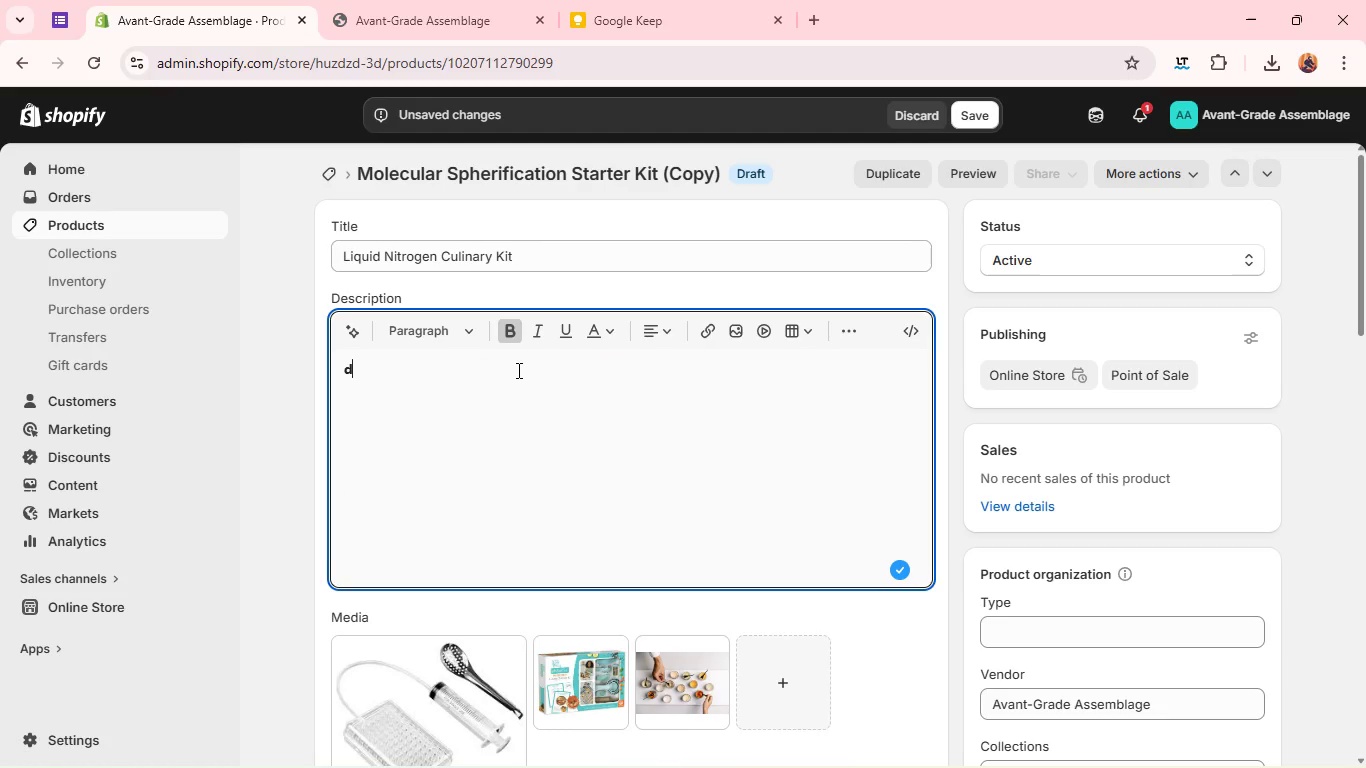 
type(dva)
 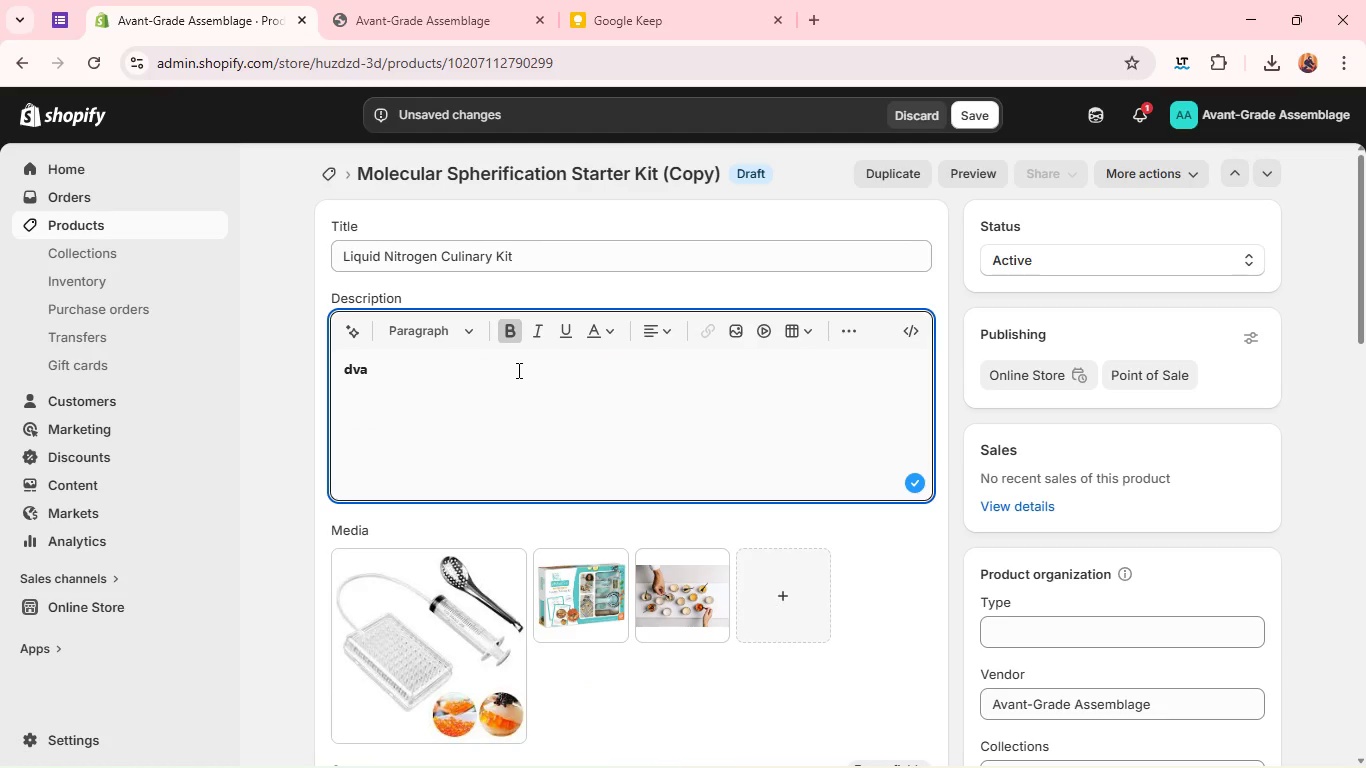 
key(Control+Z)
 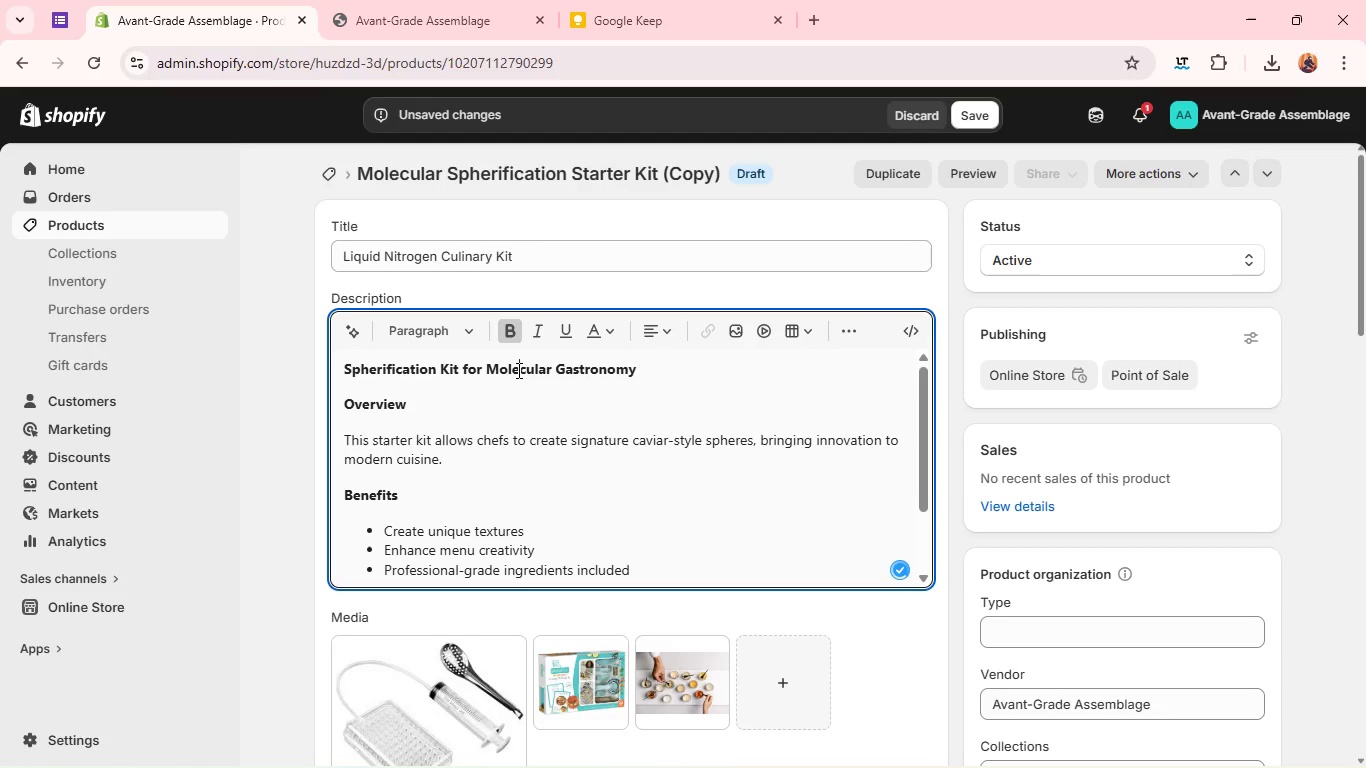 
double_click([517, 370])
 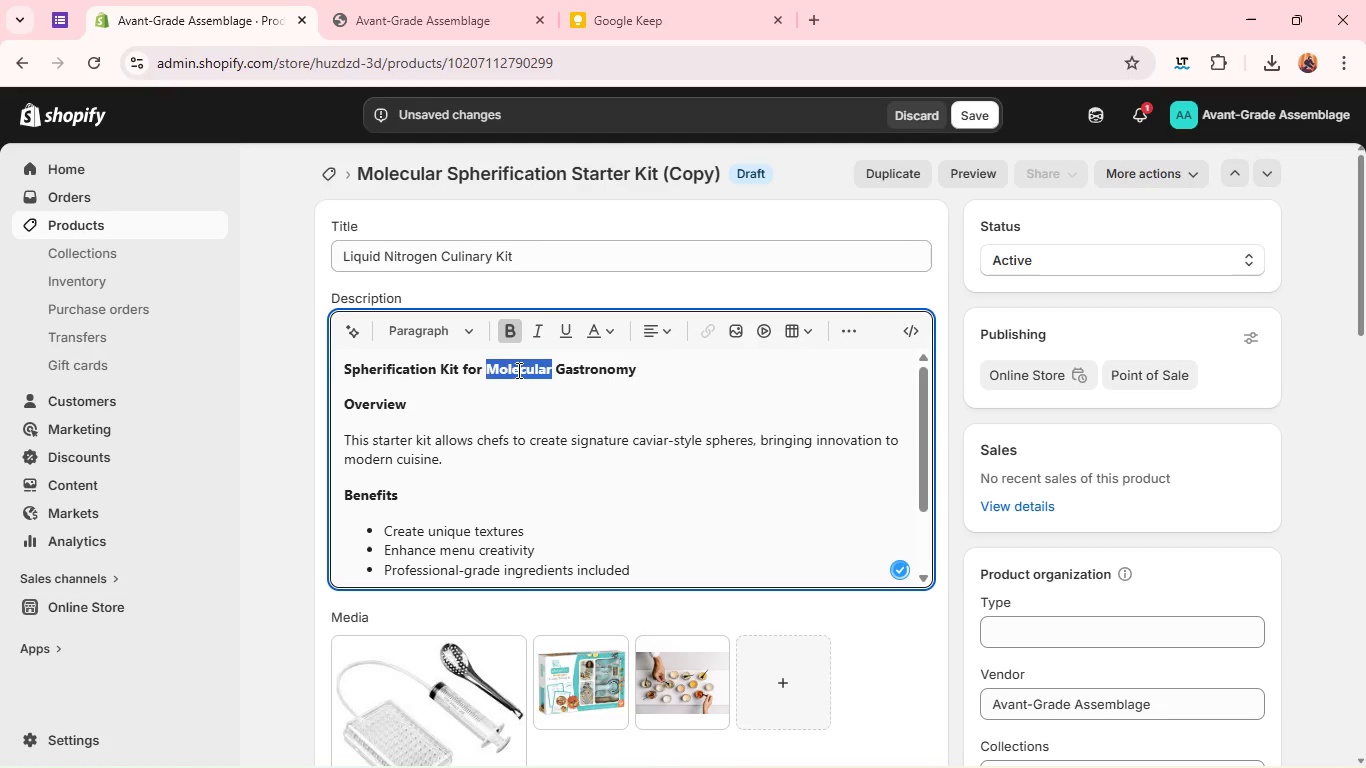 
triple_click([517, 370])
 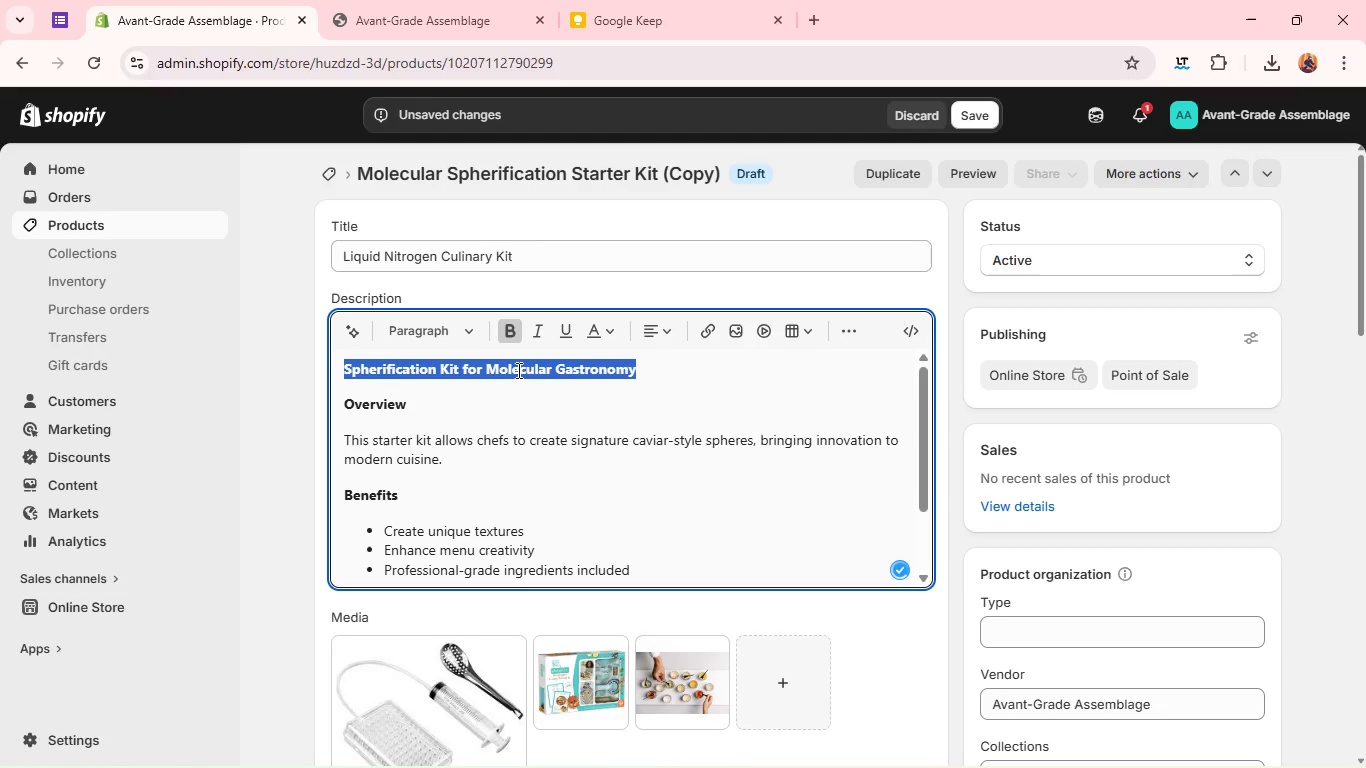 
type(Advanced Molecular Freex)
key(Backspace)
type(zing Kit for Chefs)
 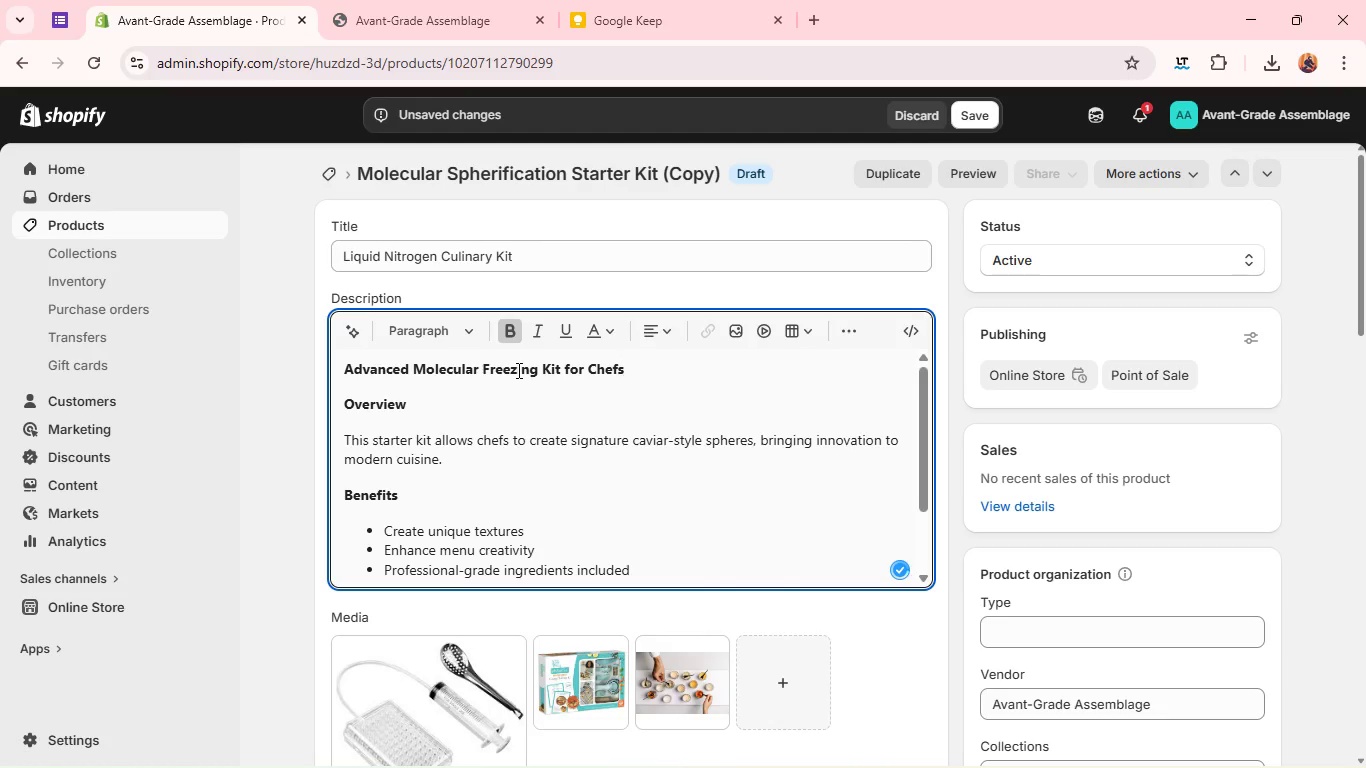 
double_click([454, 449])
 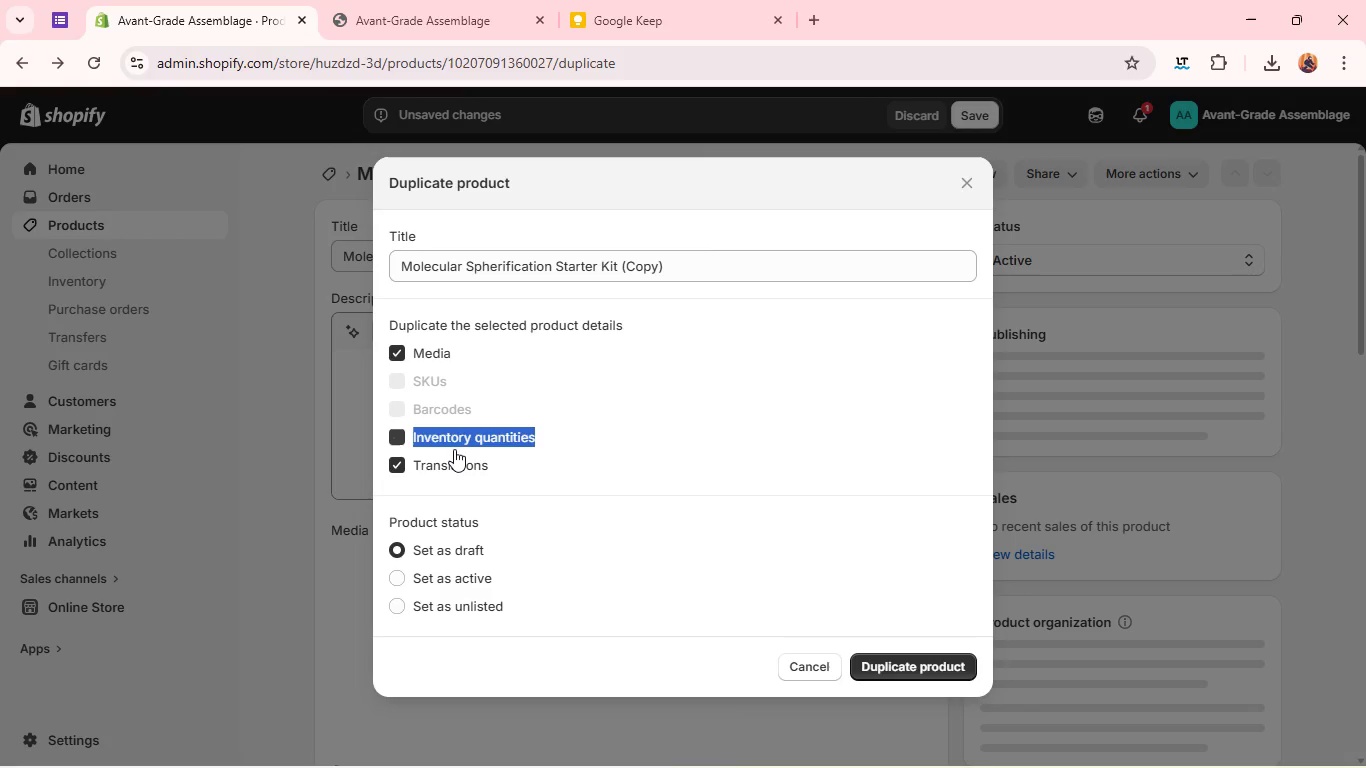 
triple_click([454, 449])
 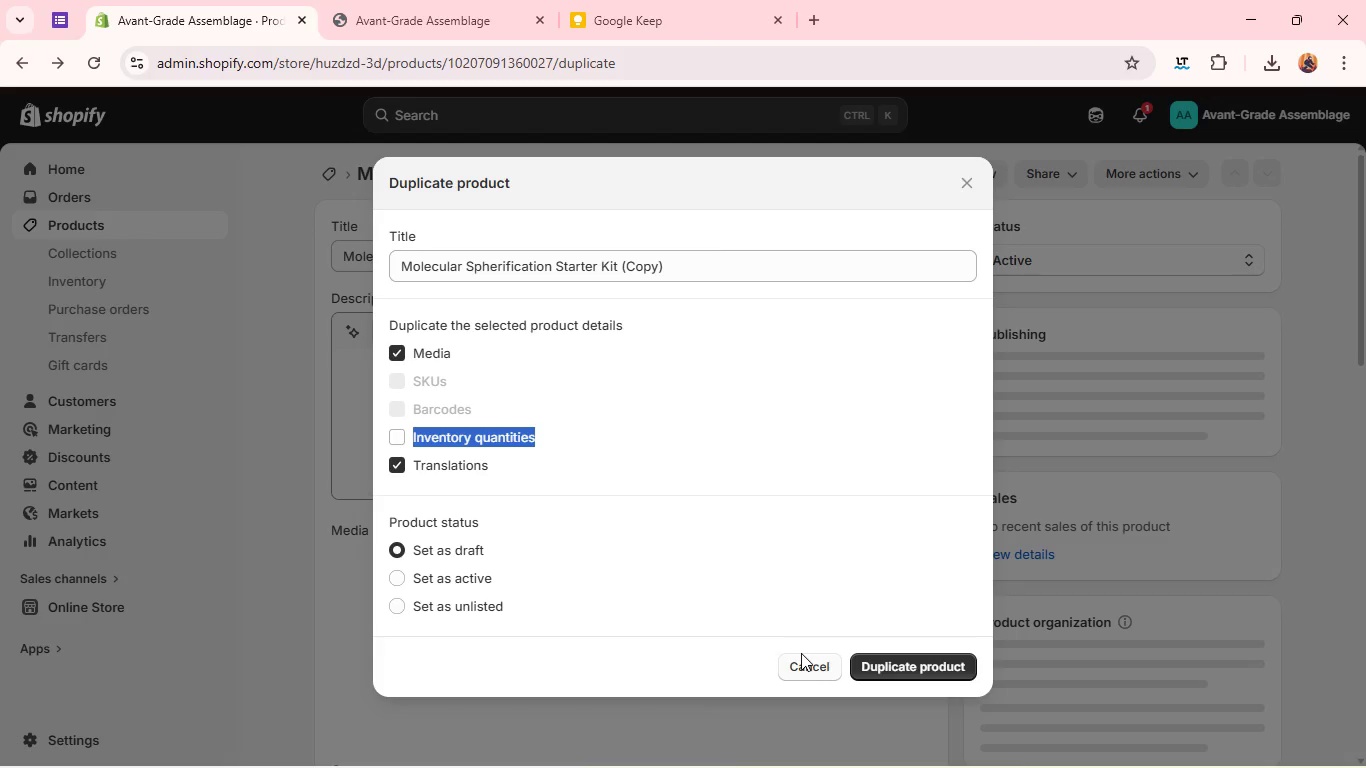 
left_click([804, 669])
 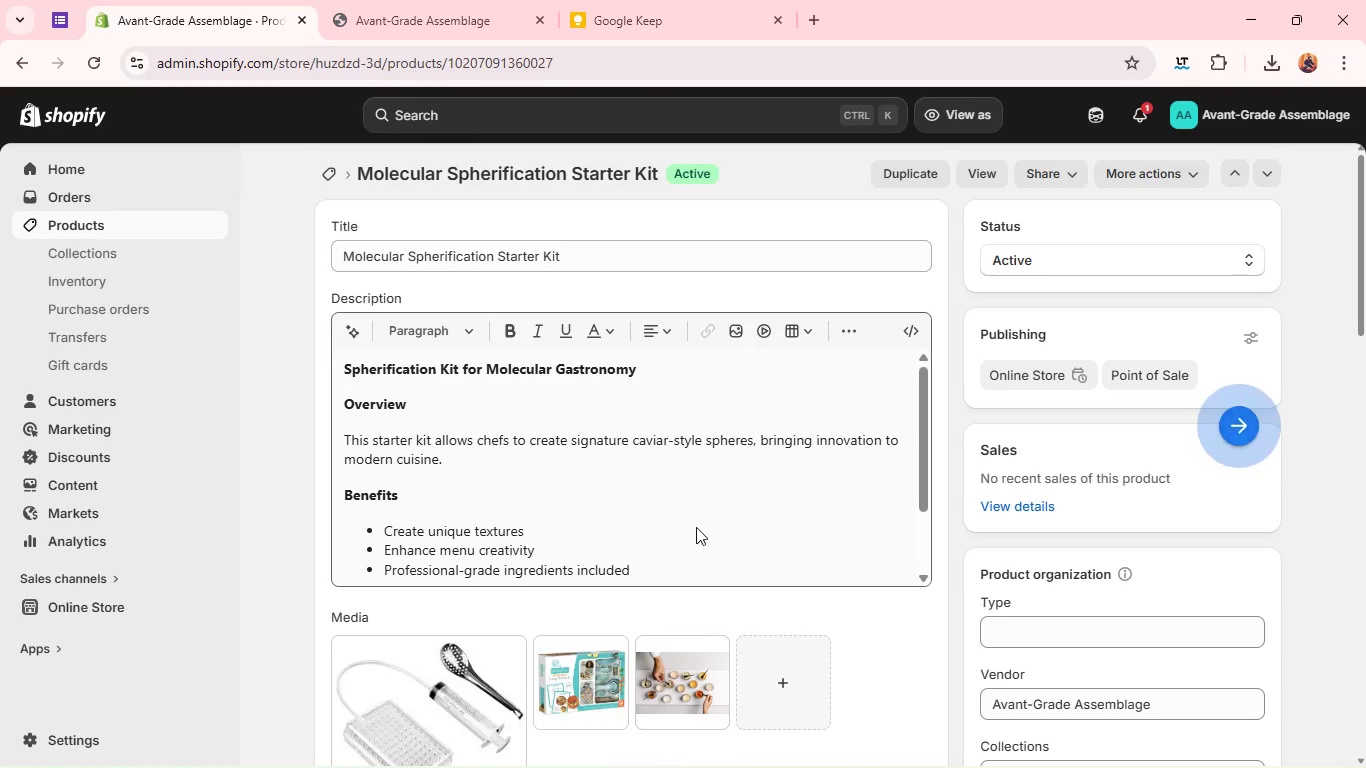 
wait(10.02)
 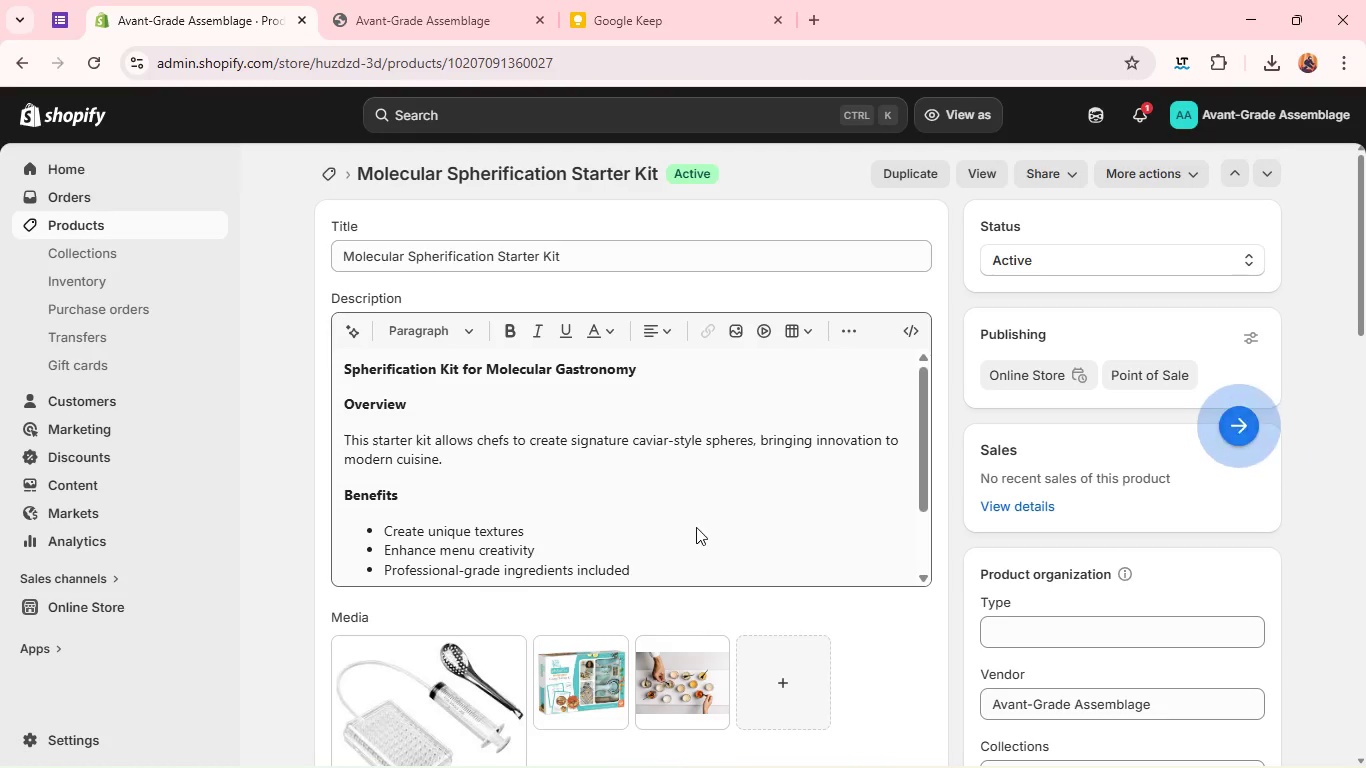 
double_click([558, 257])
 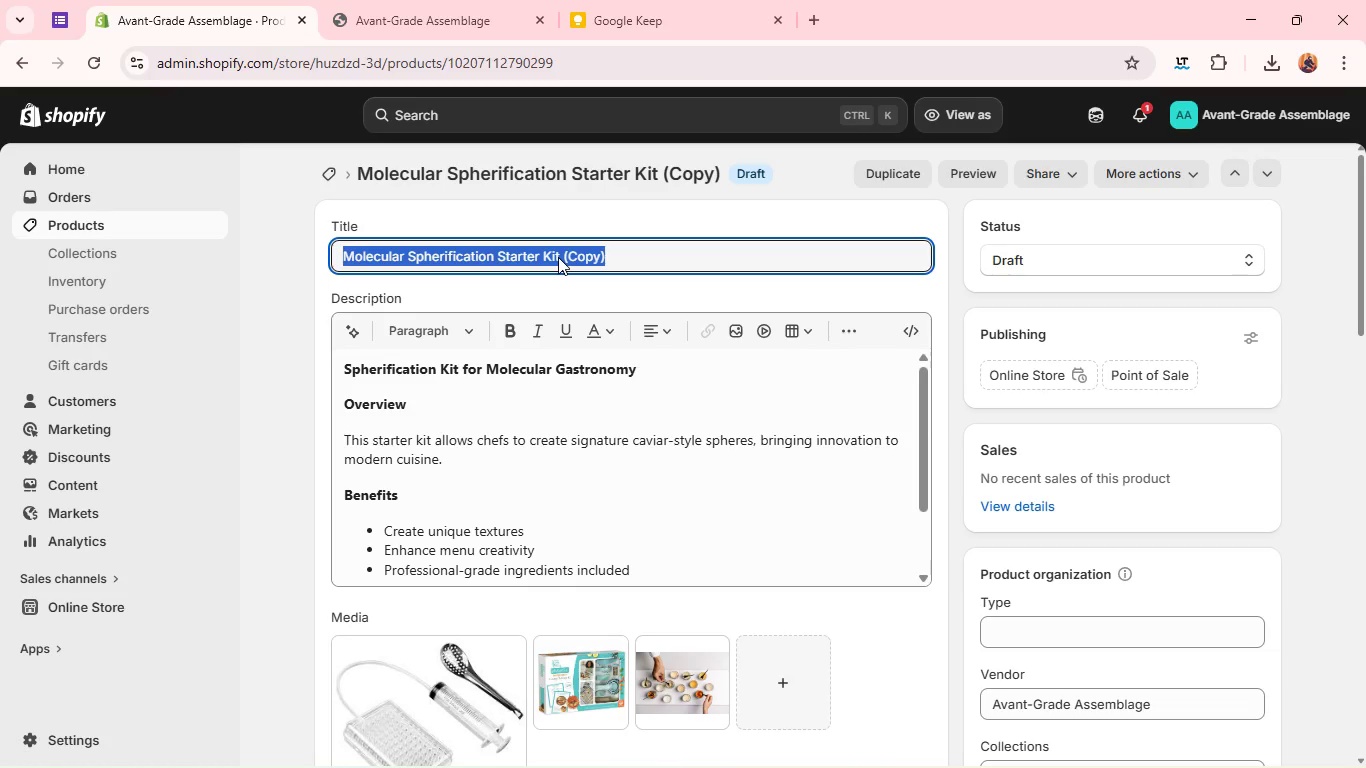 
triple_click([558, 257])
 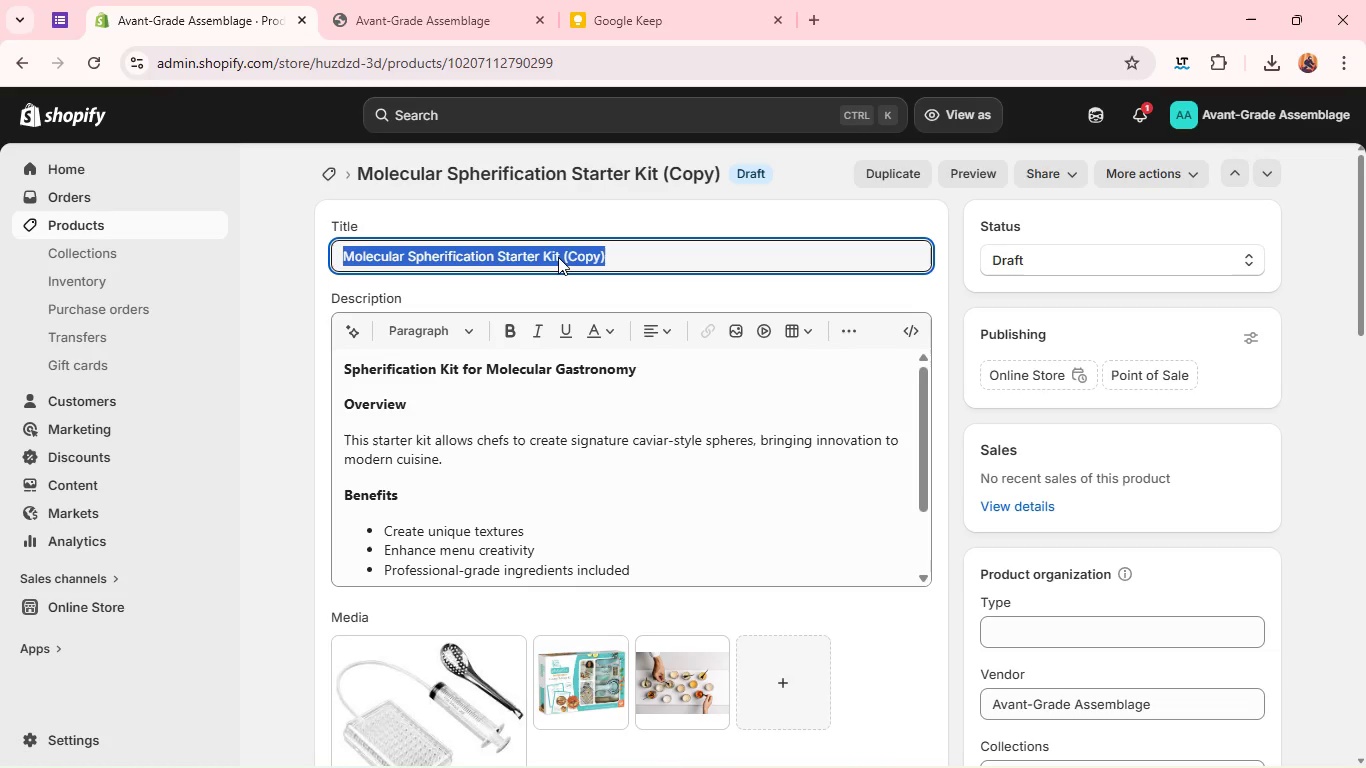 
triple_click([558, 257])
 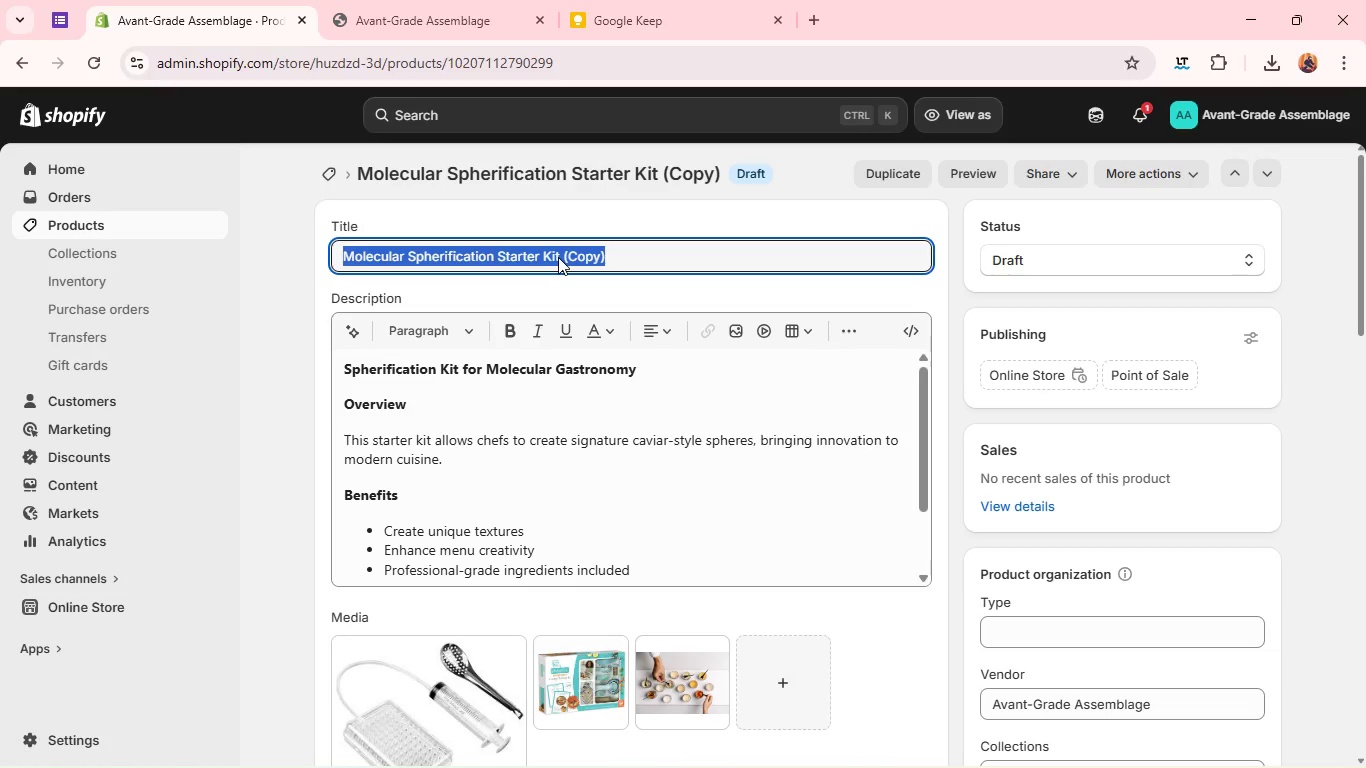 
triple_click([558, 257])
 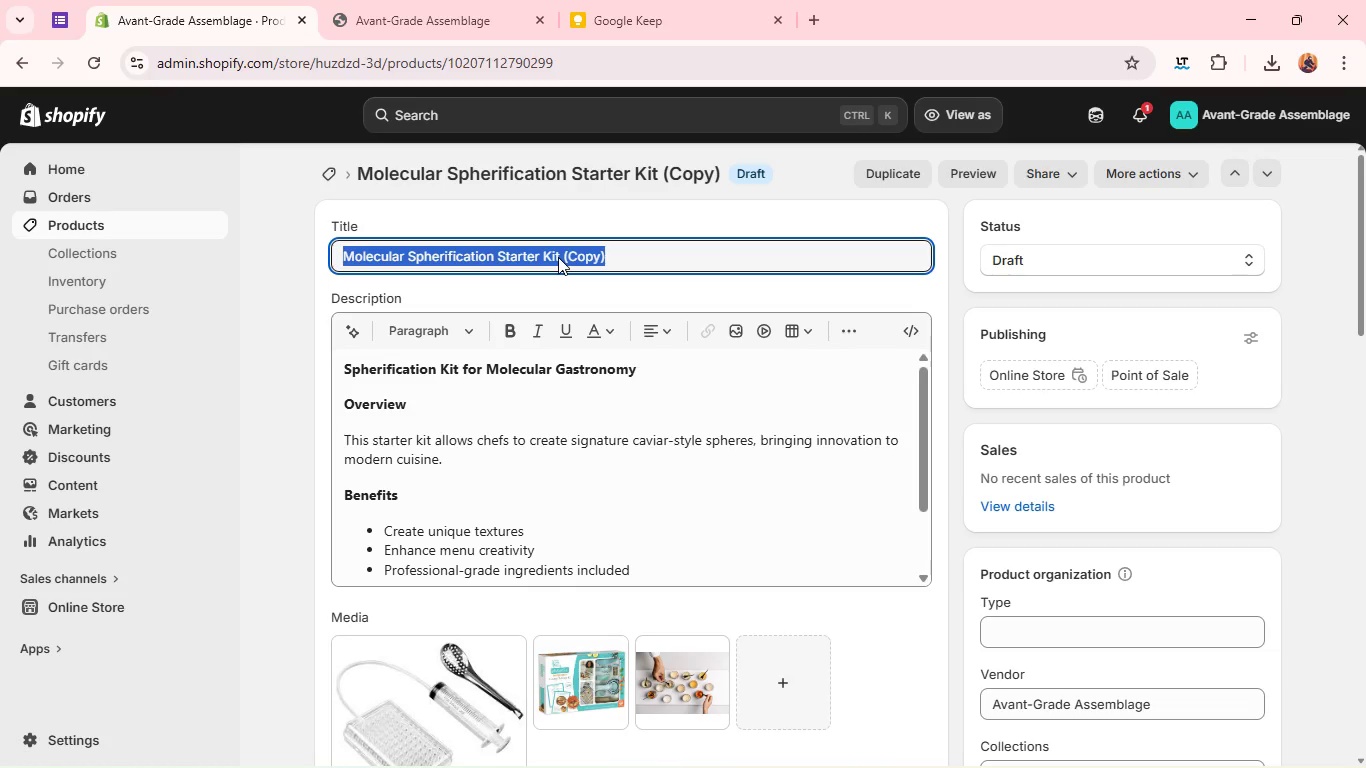 
type(Liquid Nitrogen Culinary Kit )
 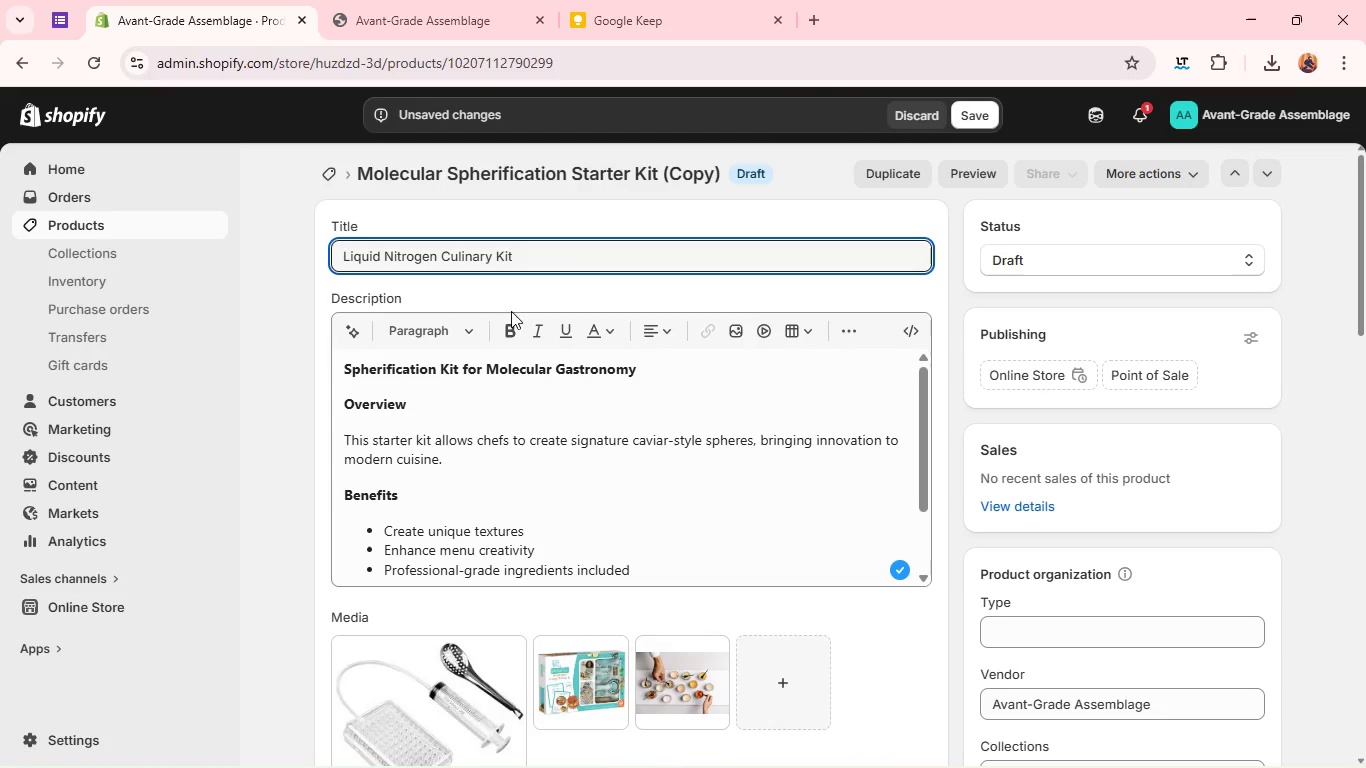 
double_click([450, 367])
 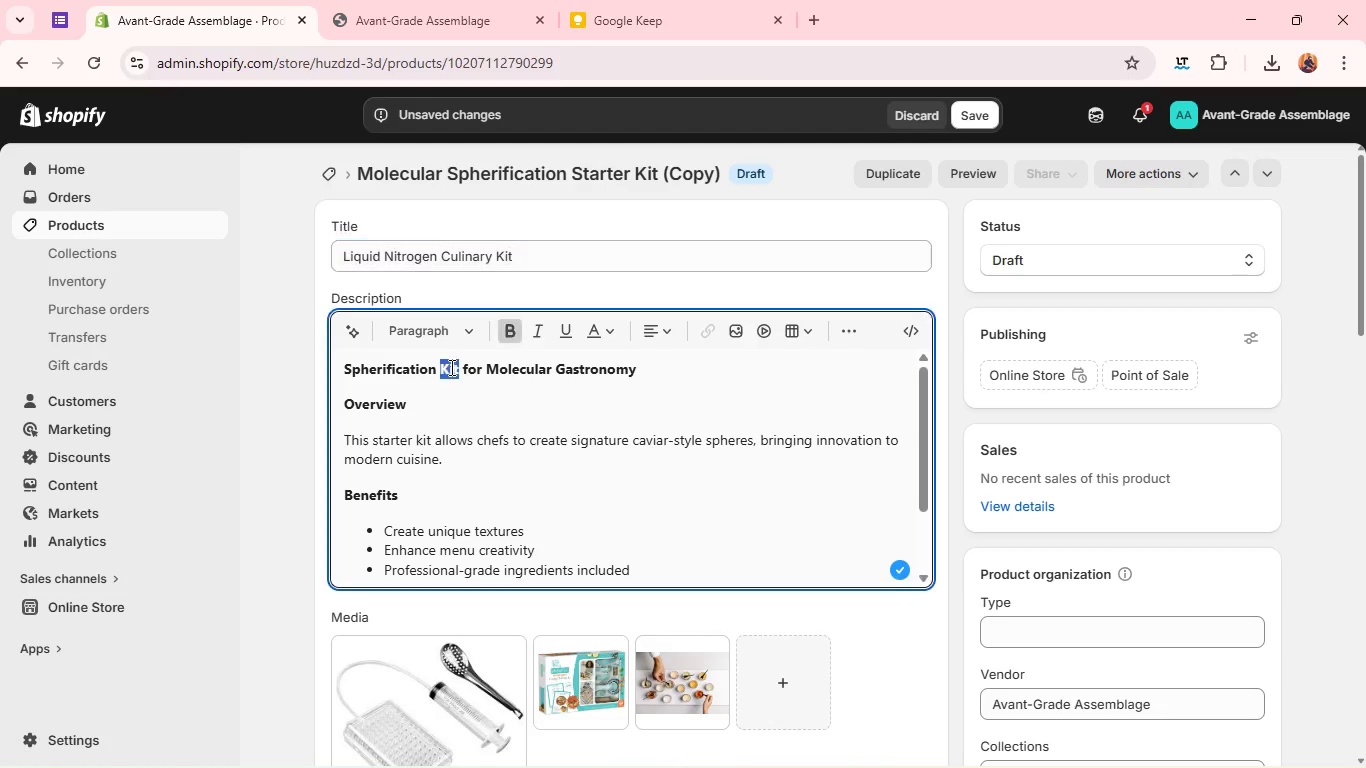 
triple_click([450, 367])
 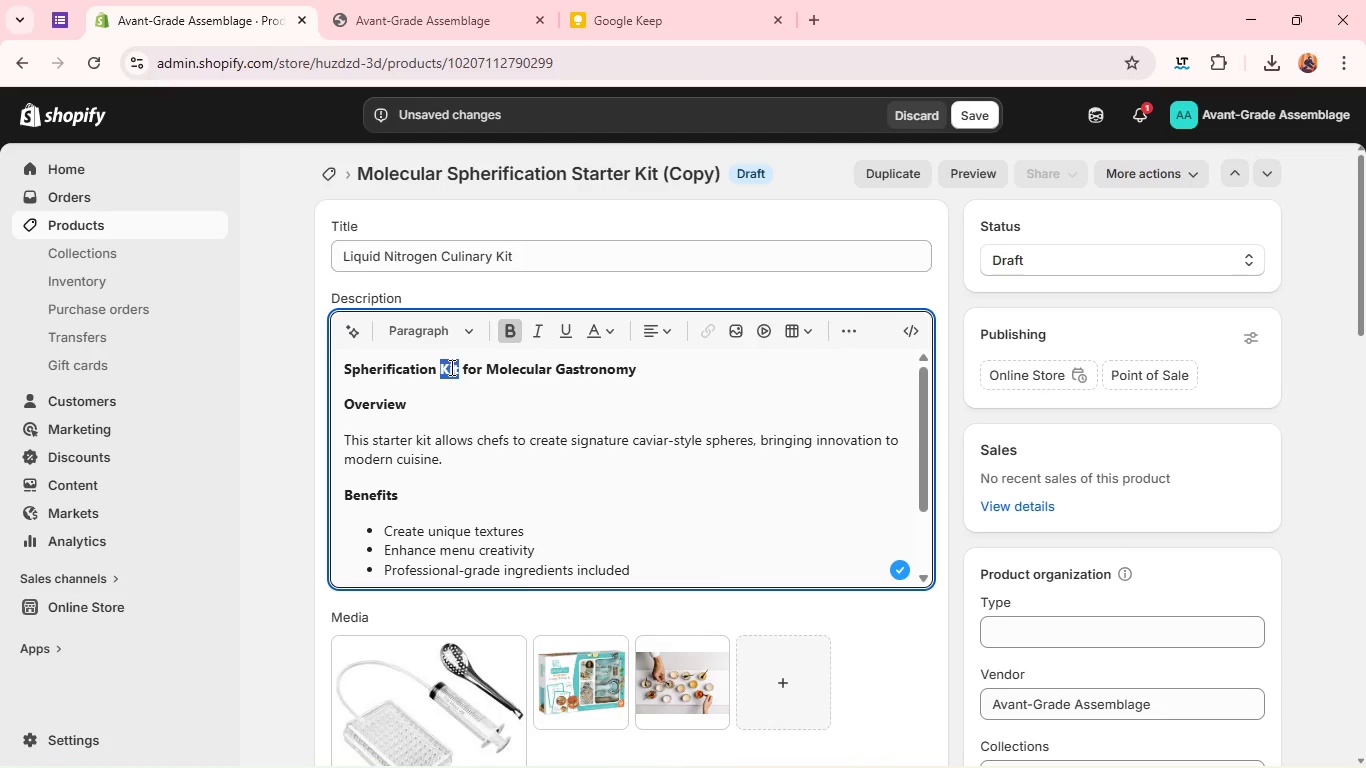 
triple_click([450, 367])
 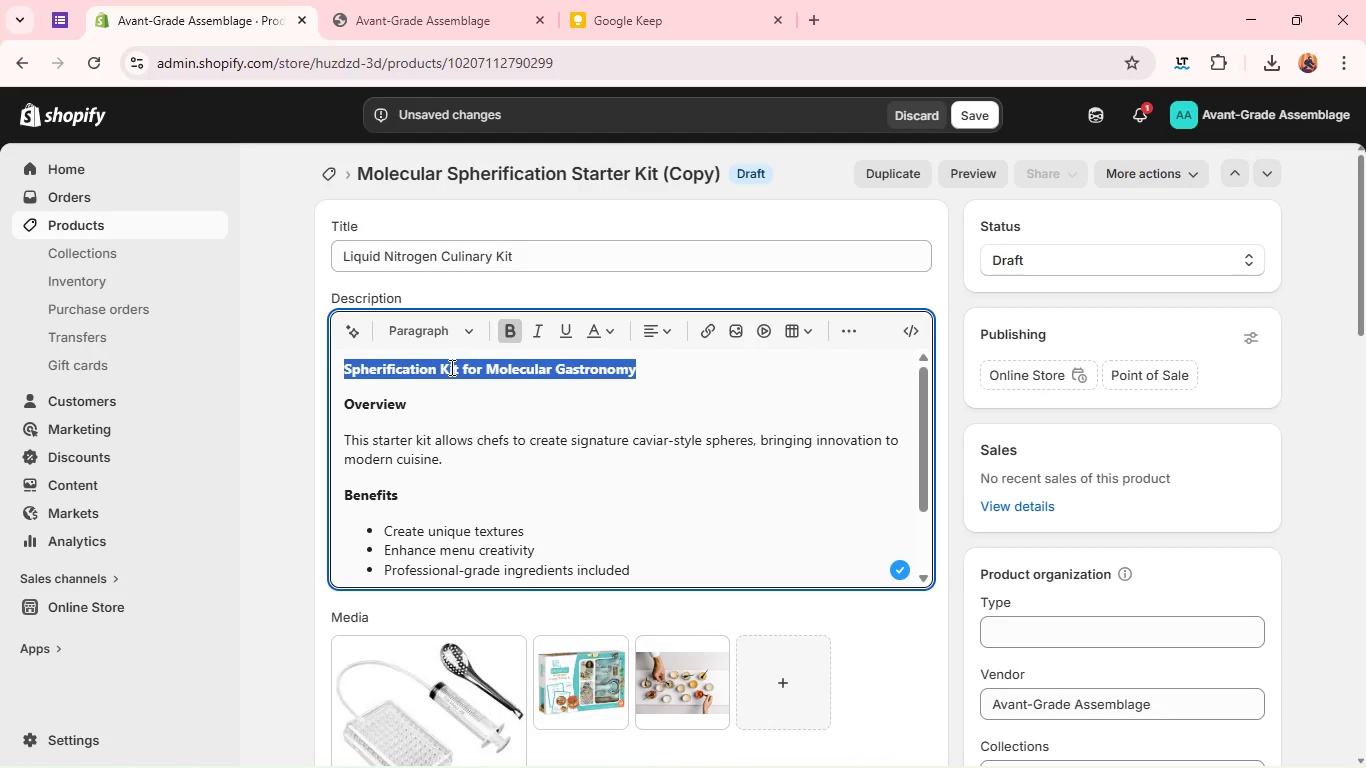 
hold_key(key=ShiftLeft, duration=1.05)
 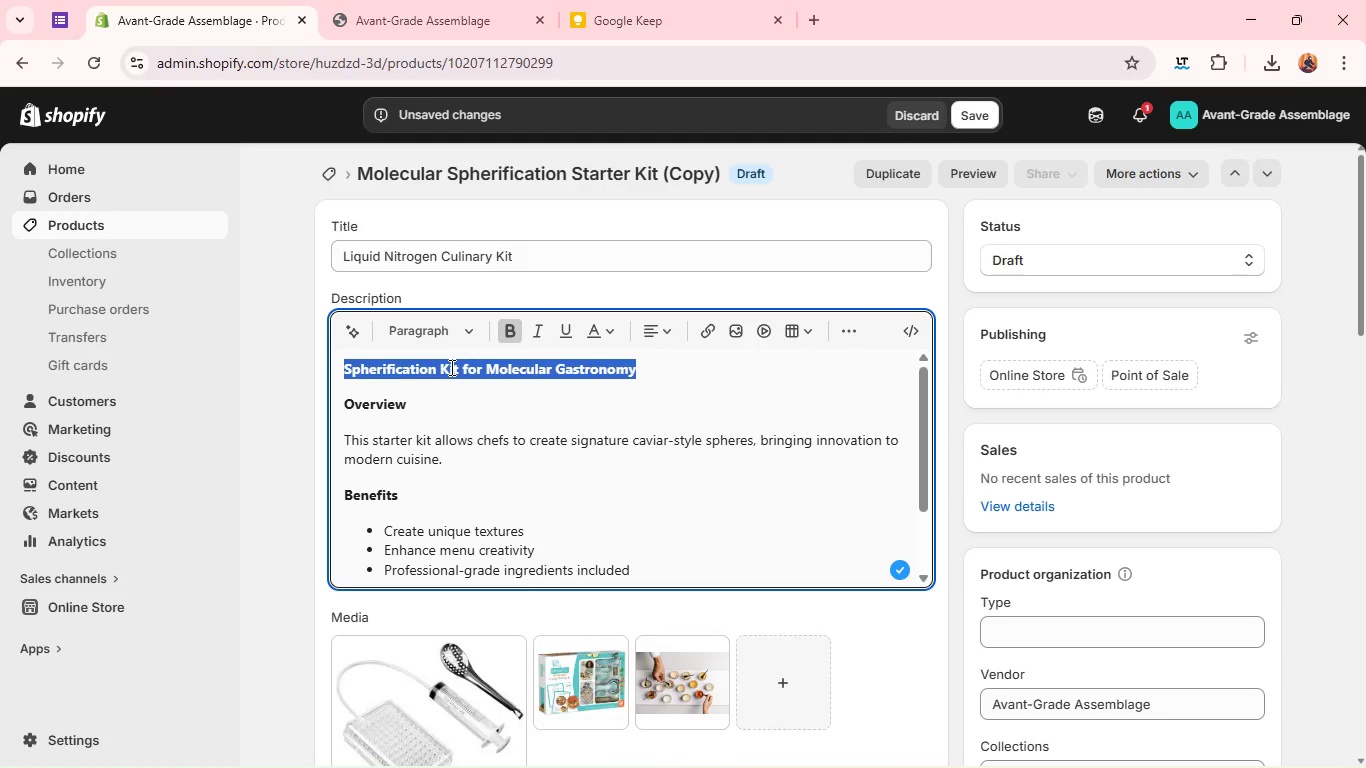 
type(Advanced Molecular Freexing)
key(Backspace)
key(Backspace)
key(Backspace)
key(Backspace)
type(zing Kit for Chefs)
 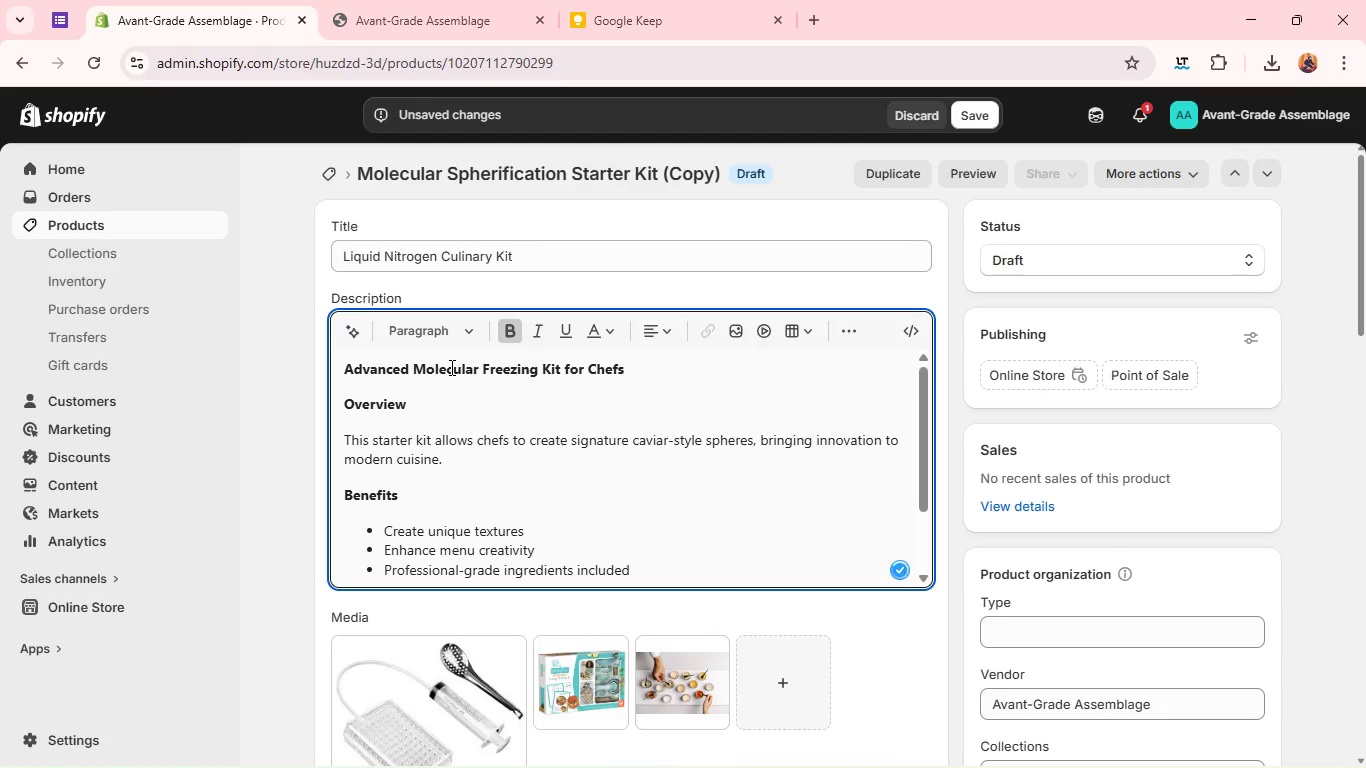 
double_click([395, 434])
 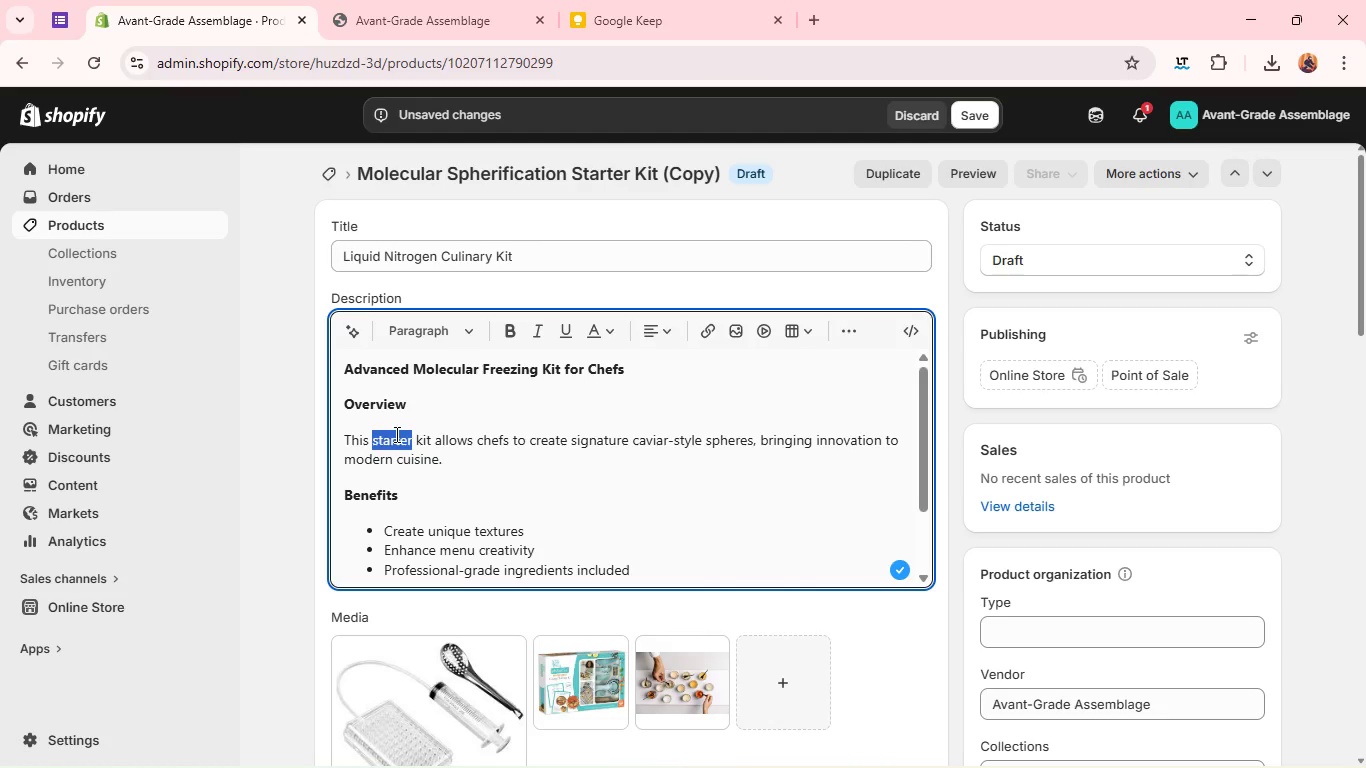 
type(Des)
 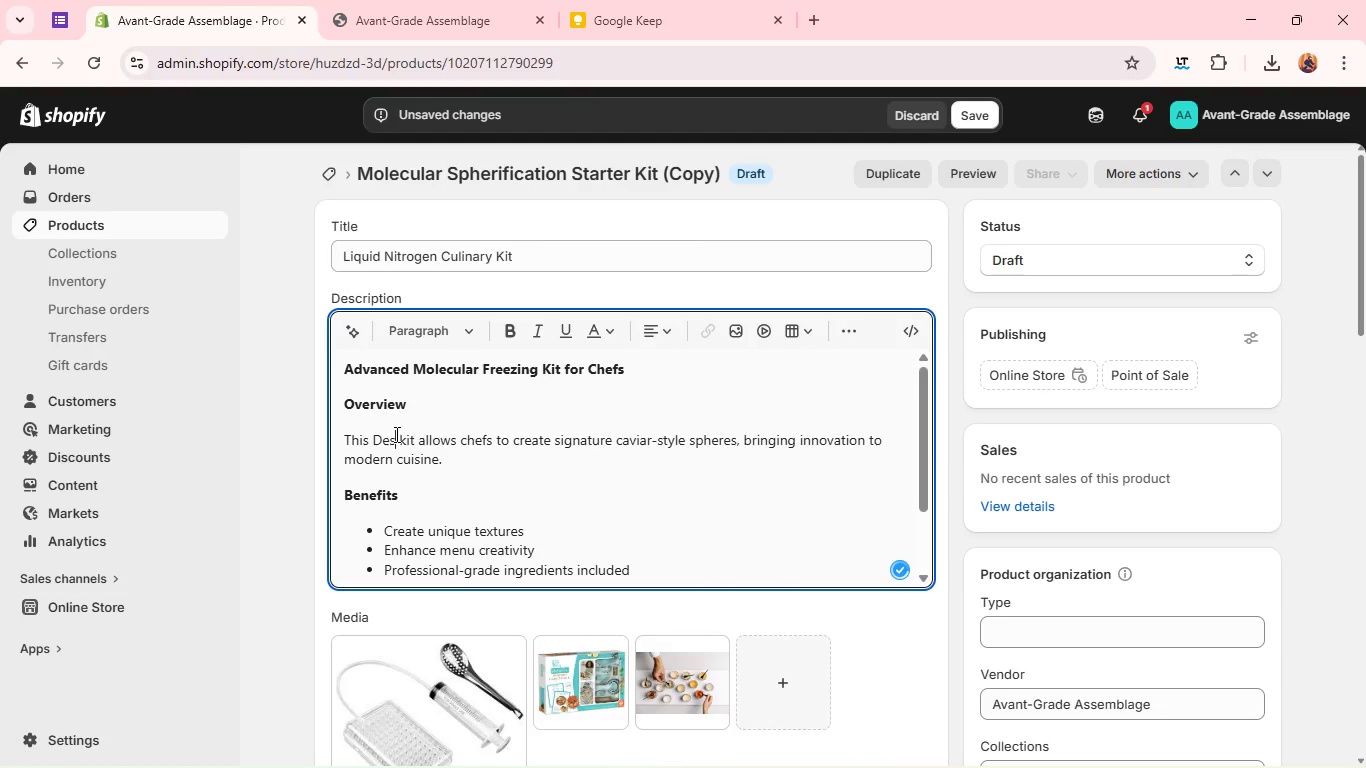 
double_click([395, 434])
 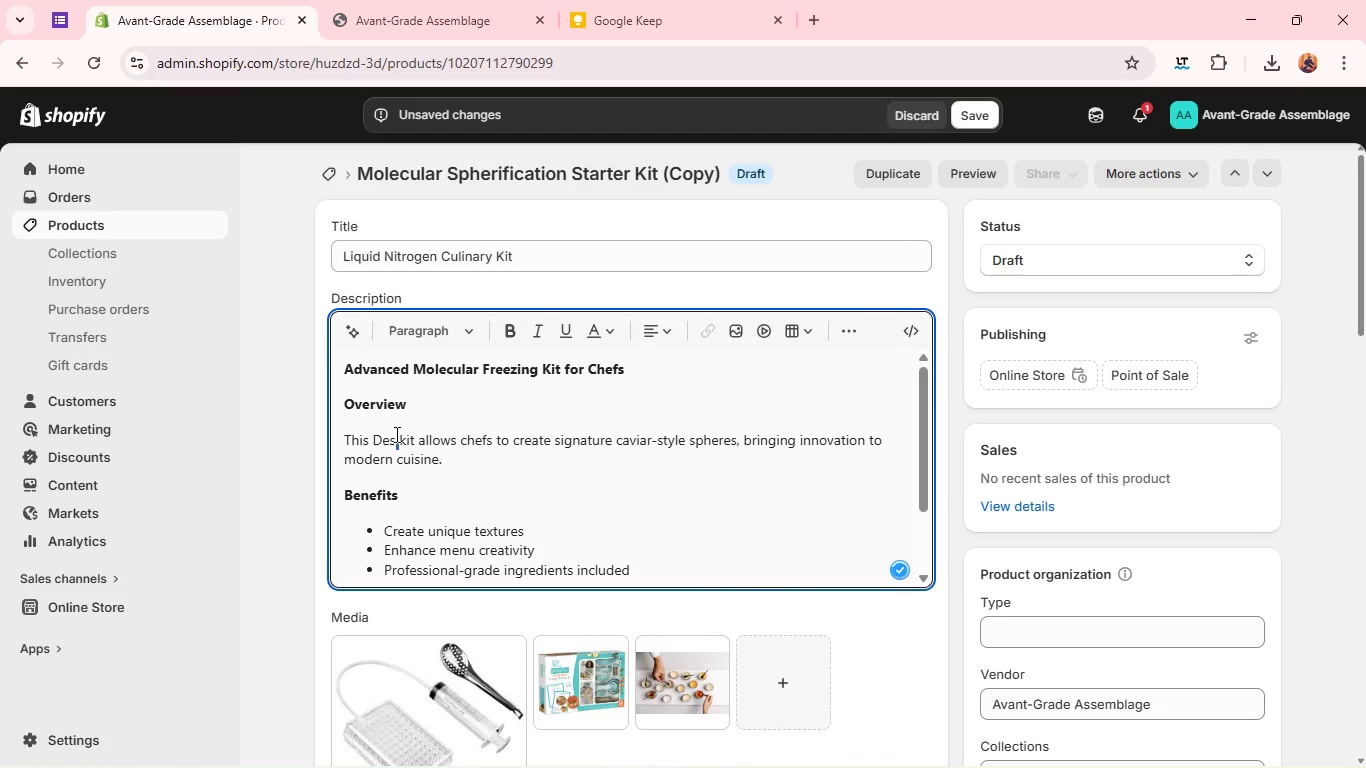 
triple_click([395, 434])
 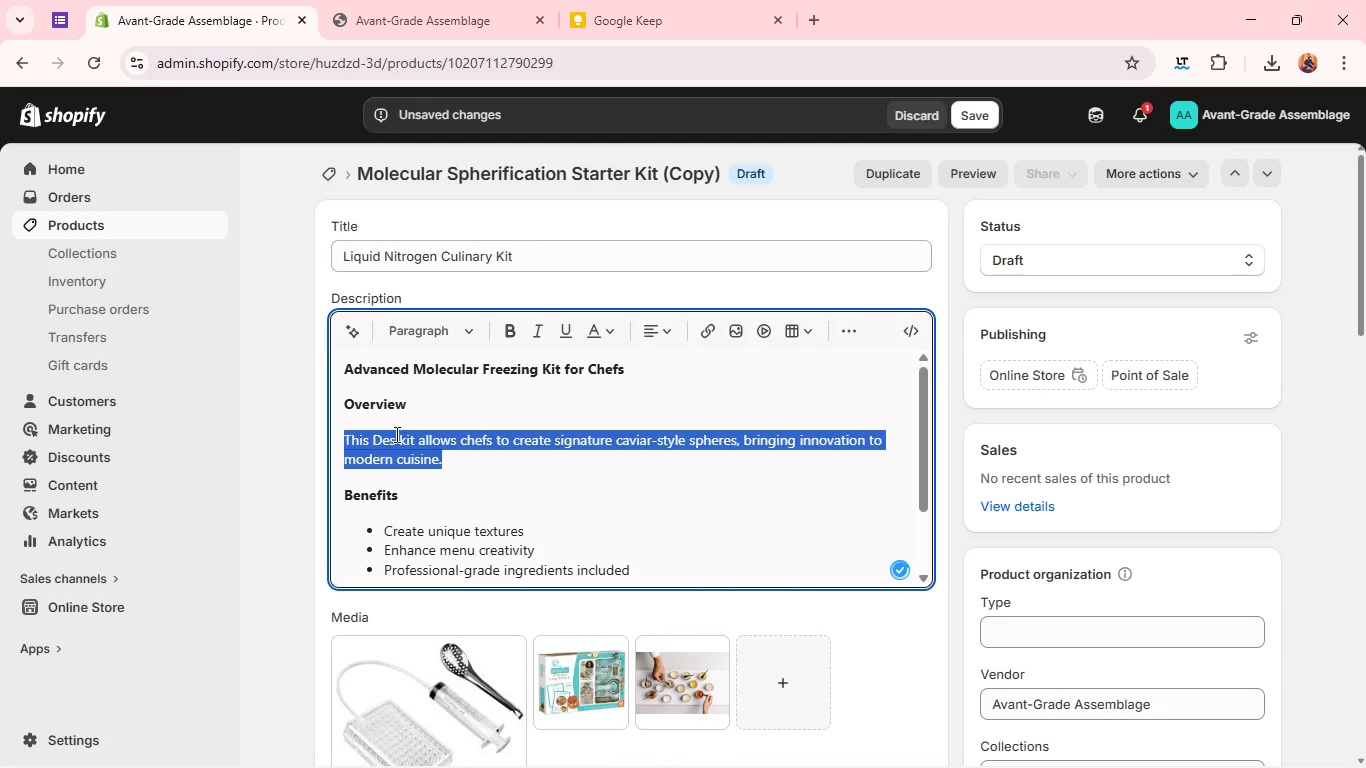 
type(Designed for experimental chefs, )
 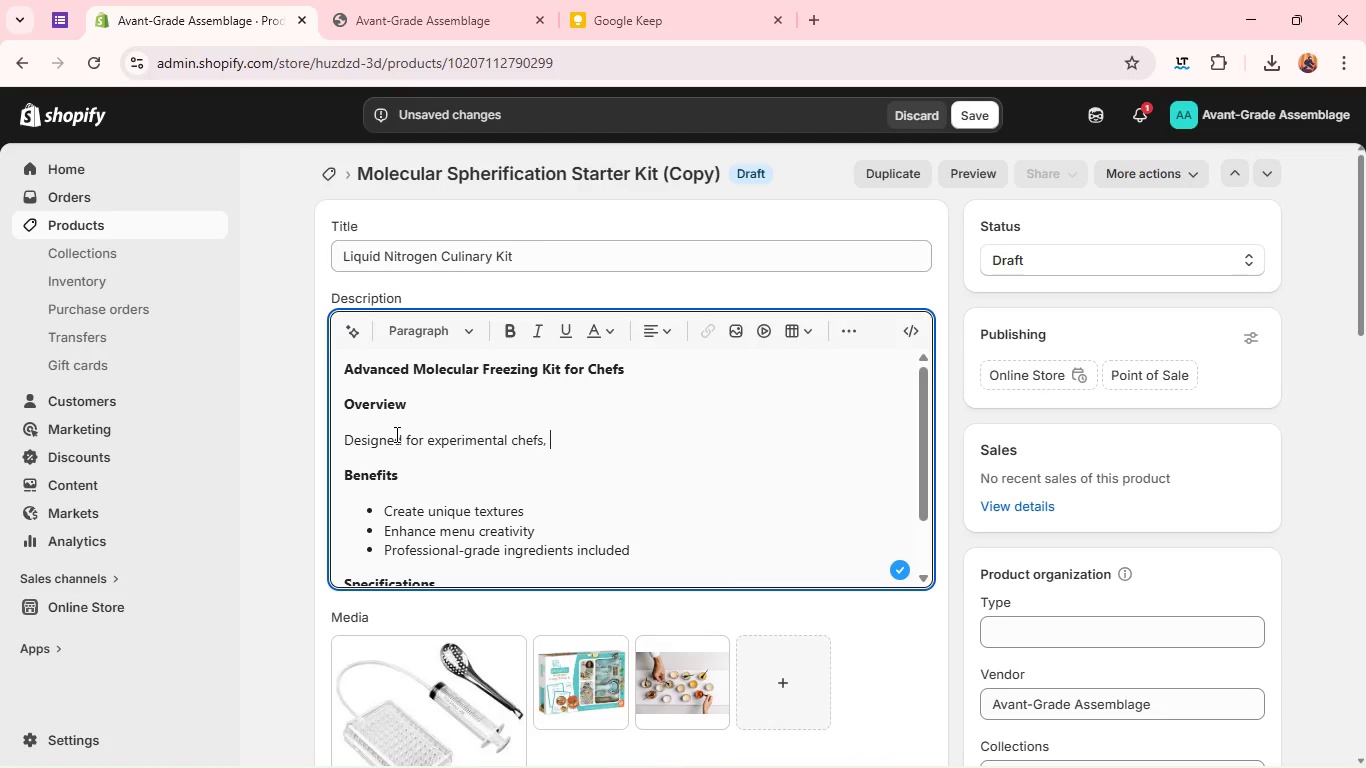 
type(this kit enables rapid freezing techniques for dramatic culinary effects. )
 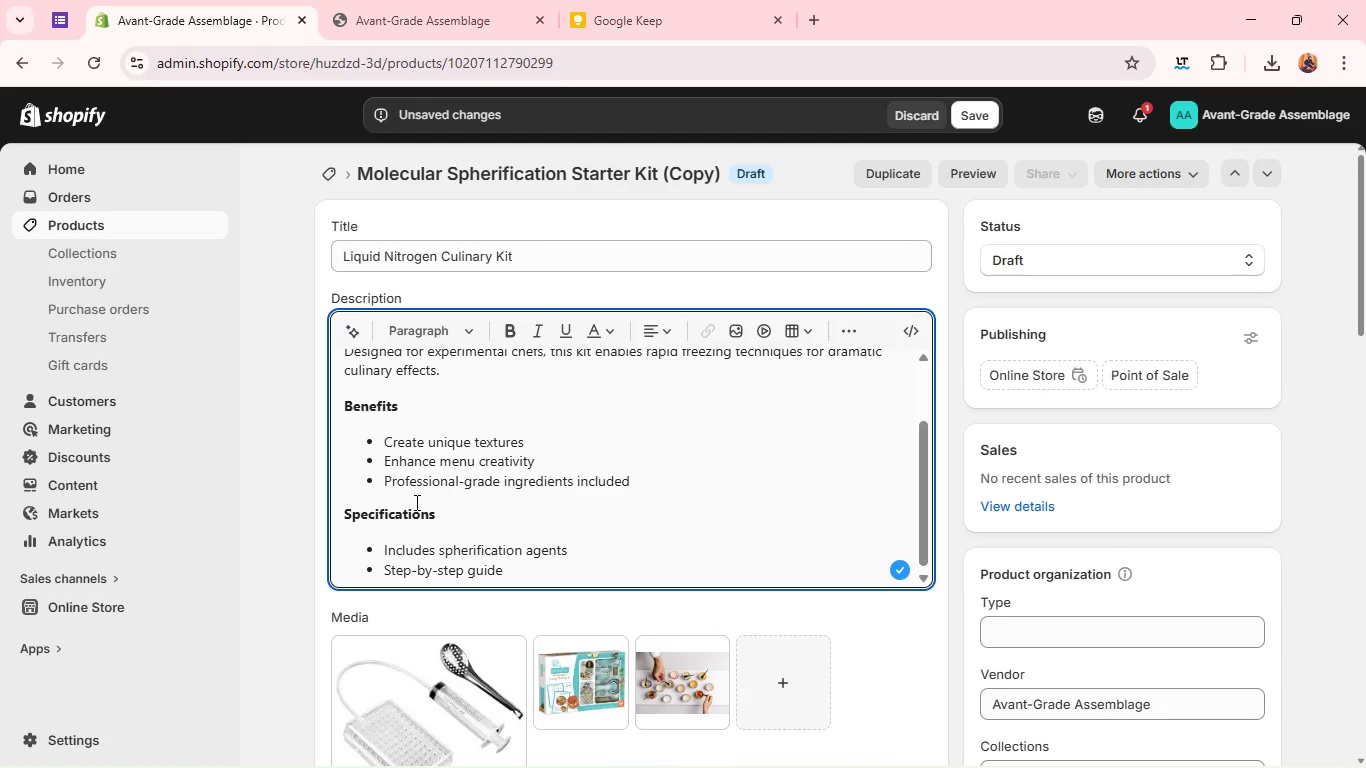 
wait(7.97)
 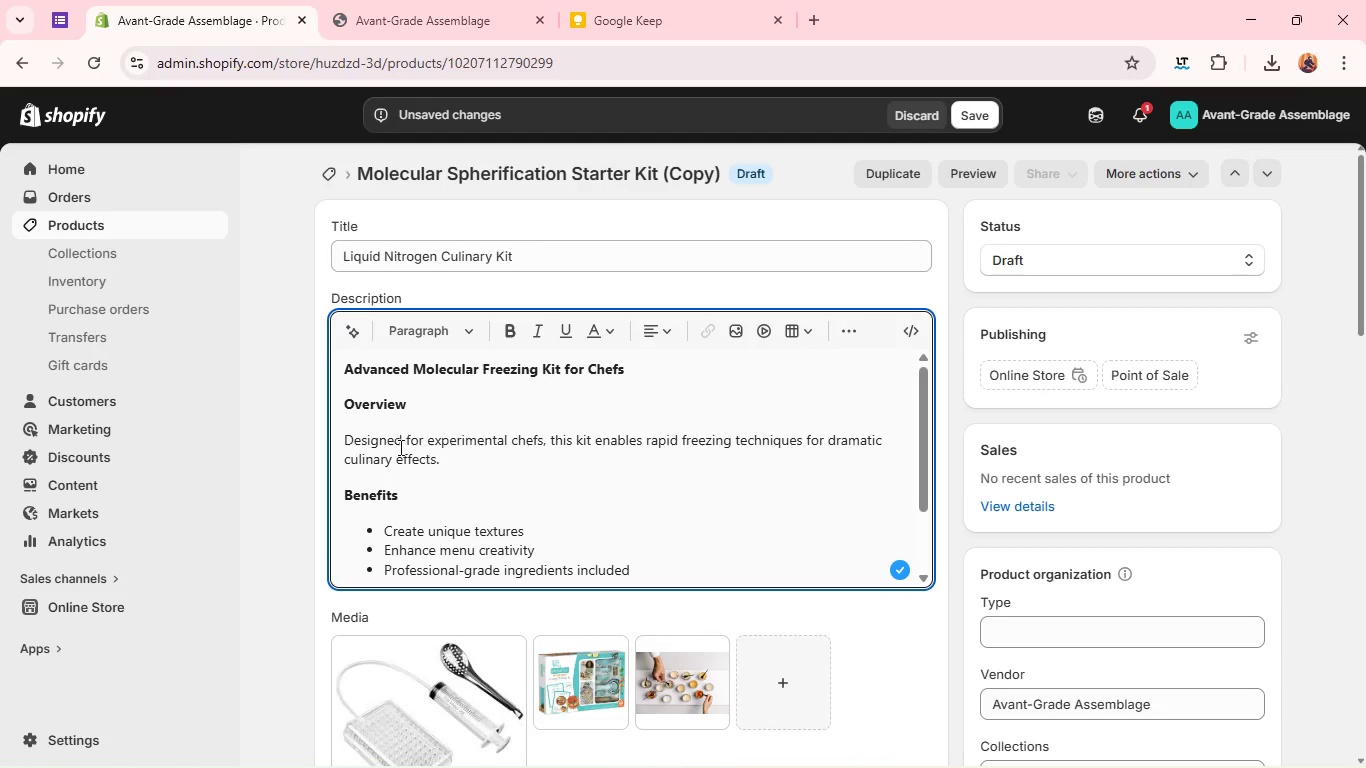 
double_click([423, 446])
 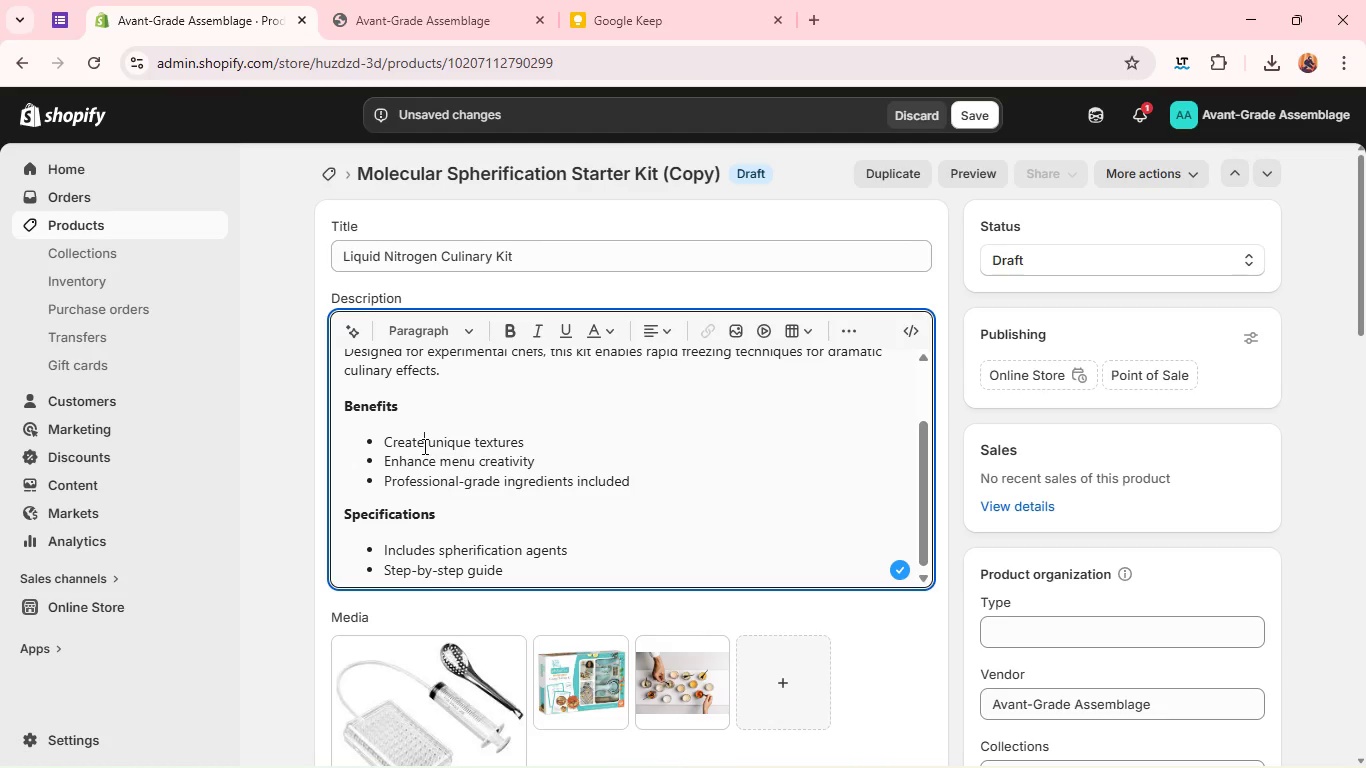 
triple_click([423, 446])
 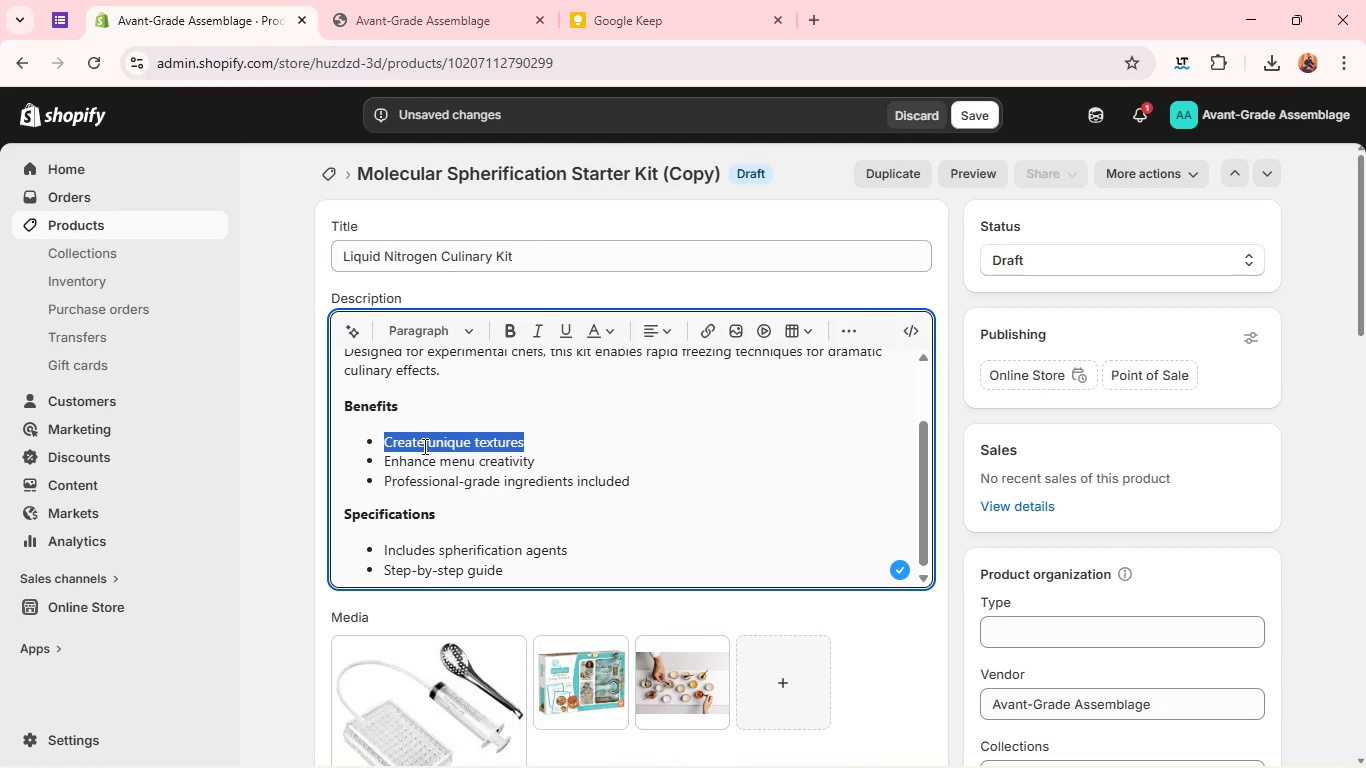 
type(Create unique tec)
key(Backspace)
type(xtures instantly)
 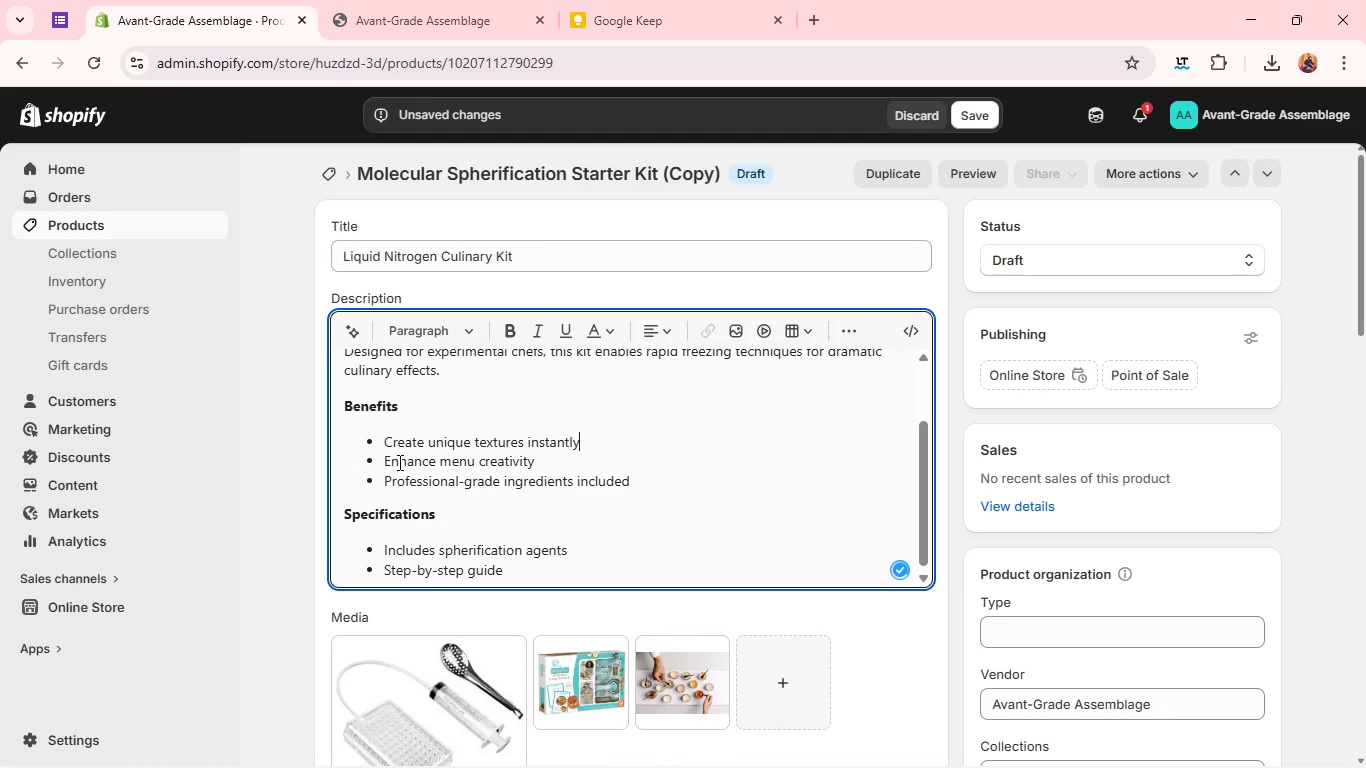 
double_click([398, 461])
 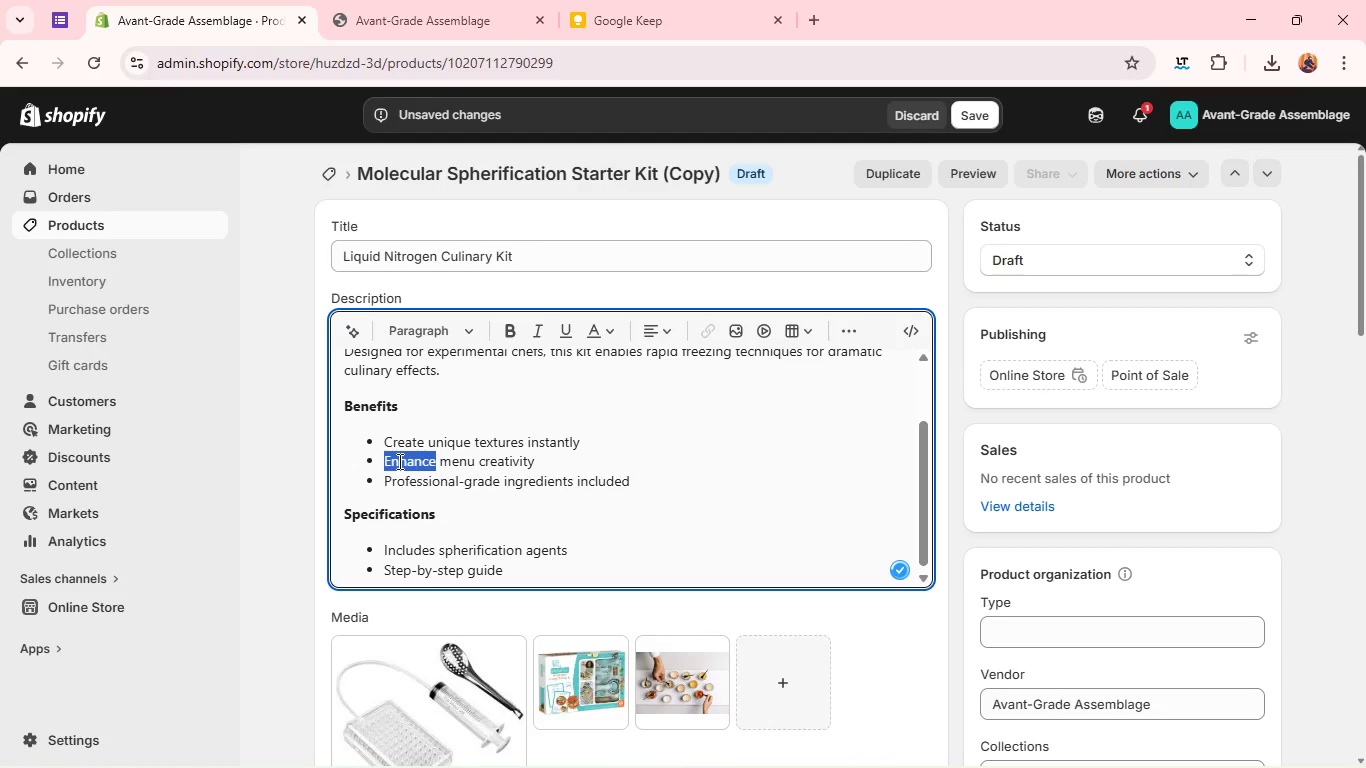 
triple_click([398, 461])
 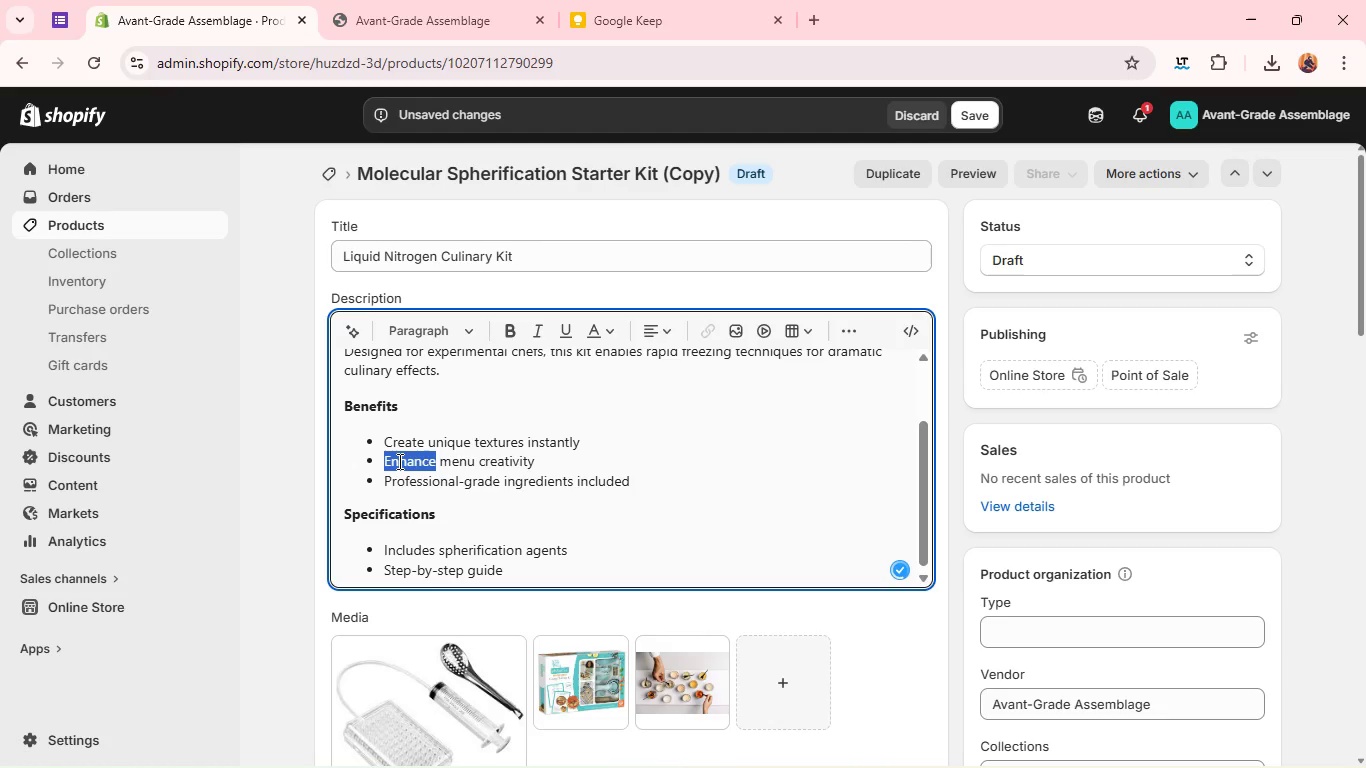 
type(Elevate dining experiences)
 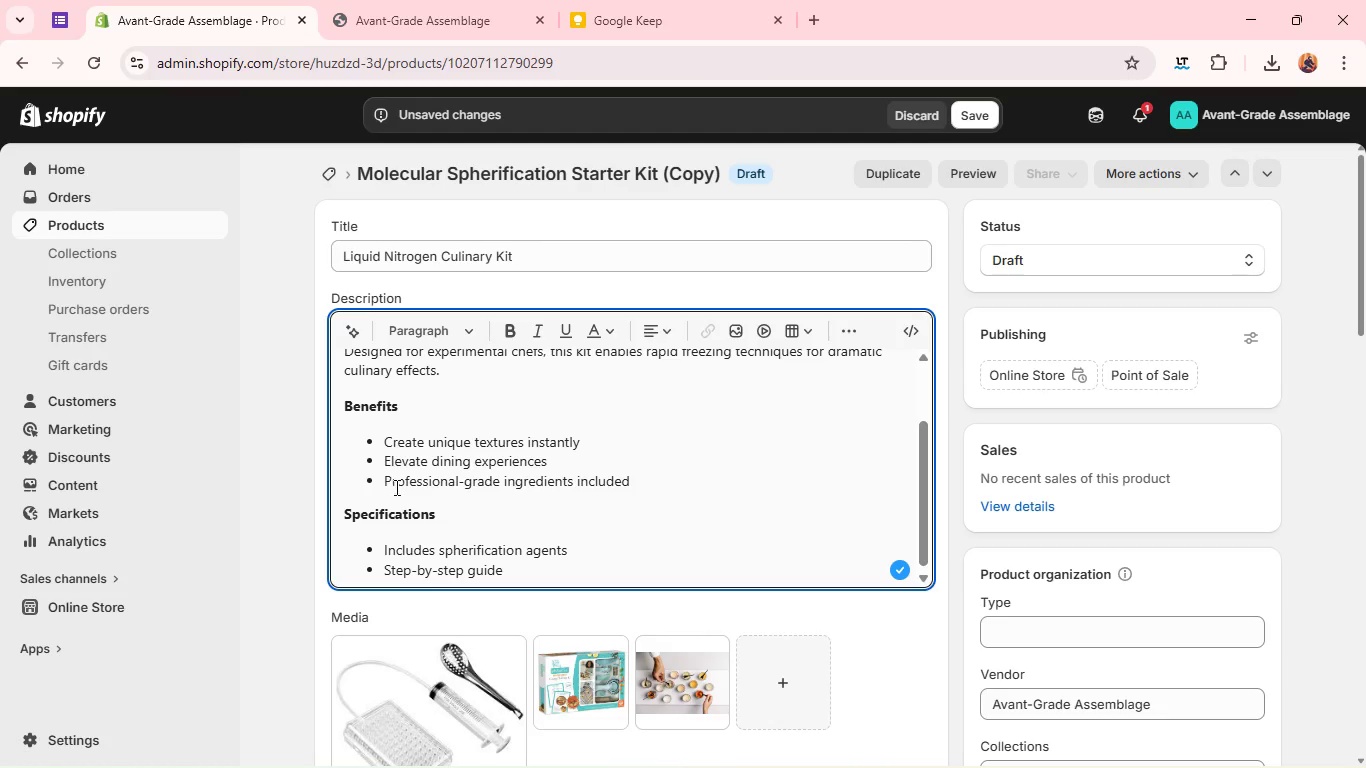 
double_click([395, 487])
 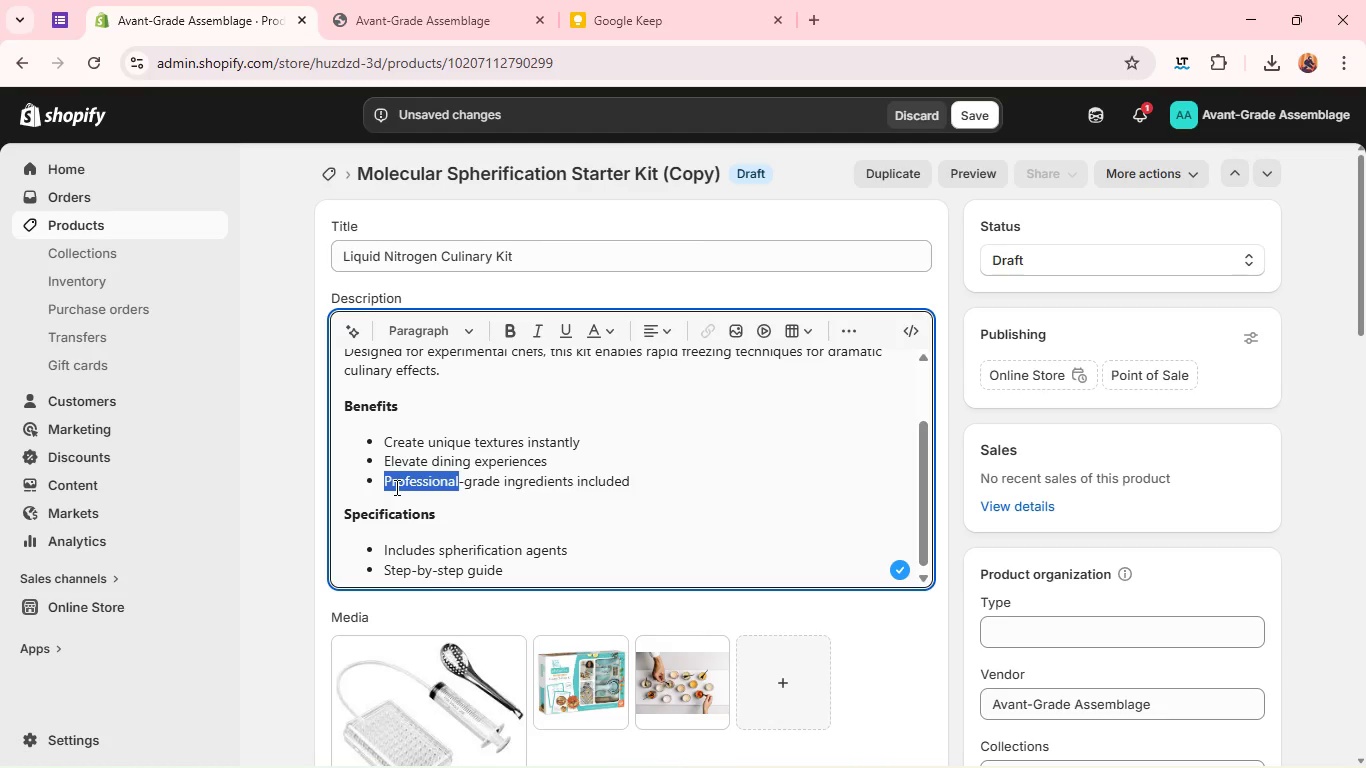 
triple_click([395, 487])
 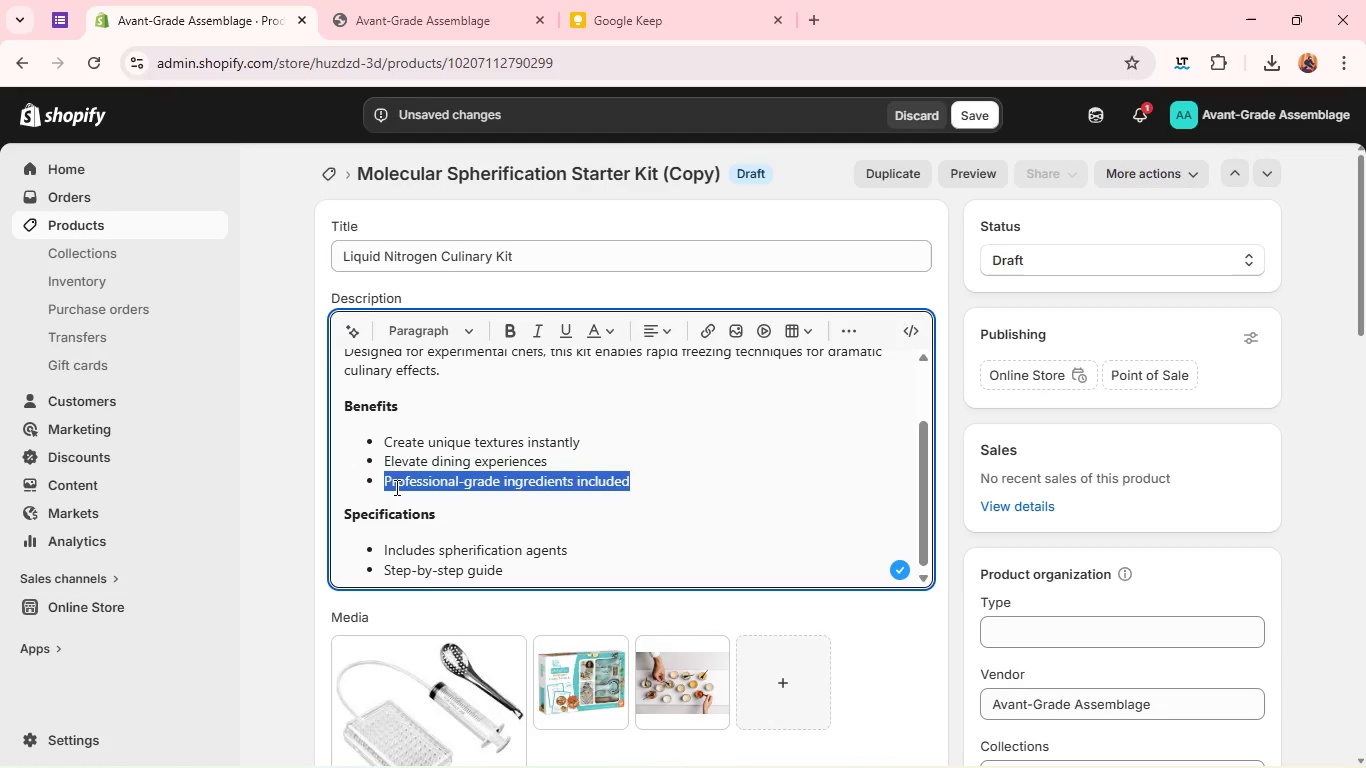 
type(Perfect for modern gastronomy)
 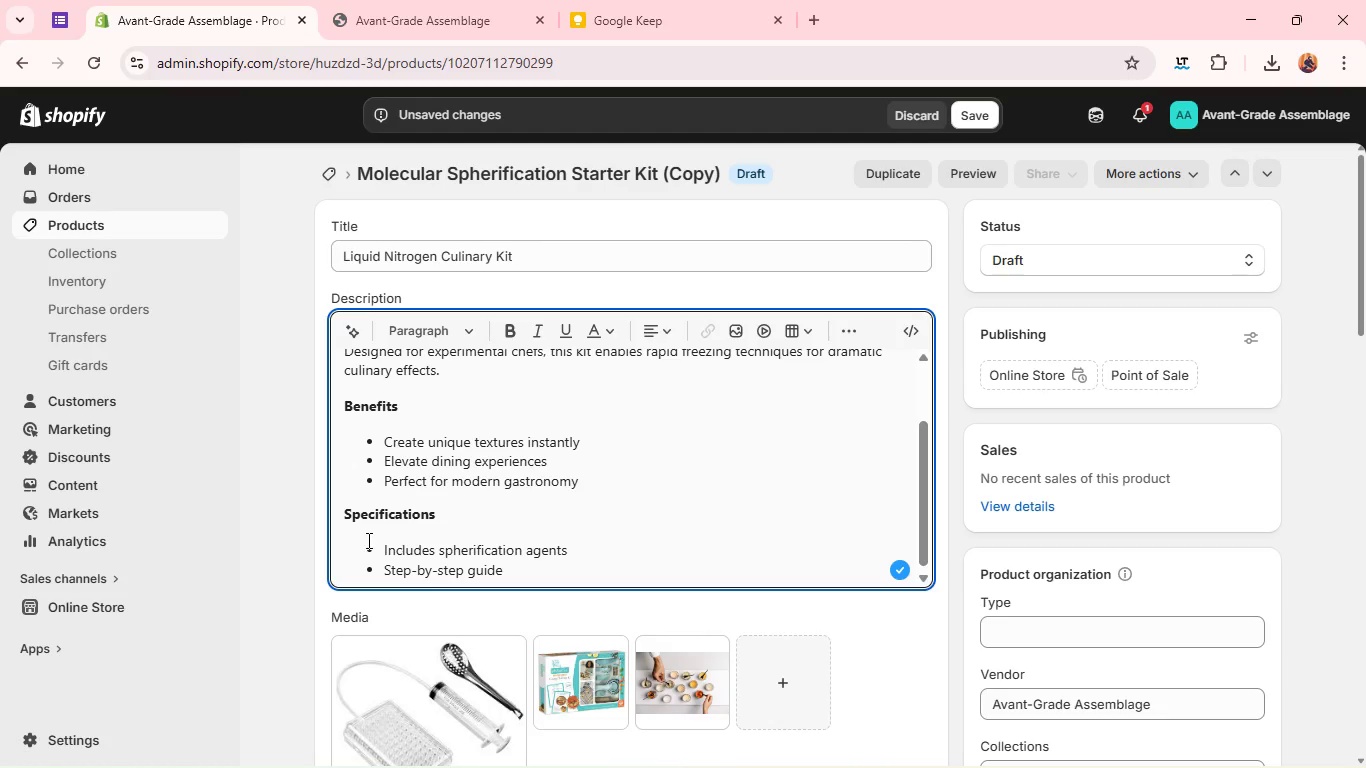 
double_click([406, 551])
 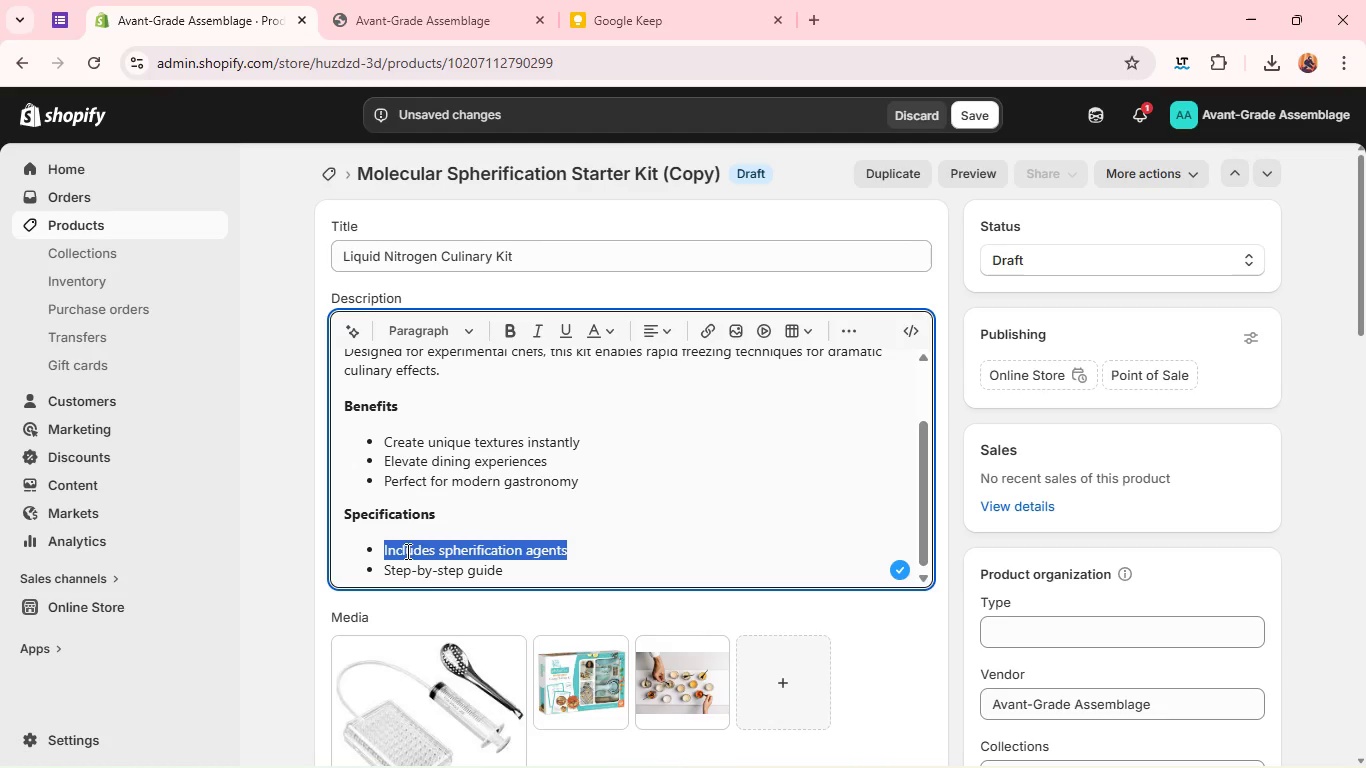 
triple_click([406, 551])
 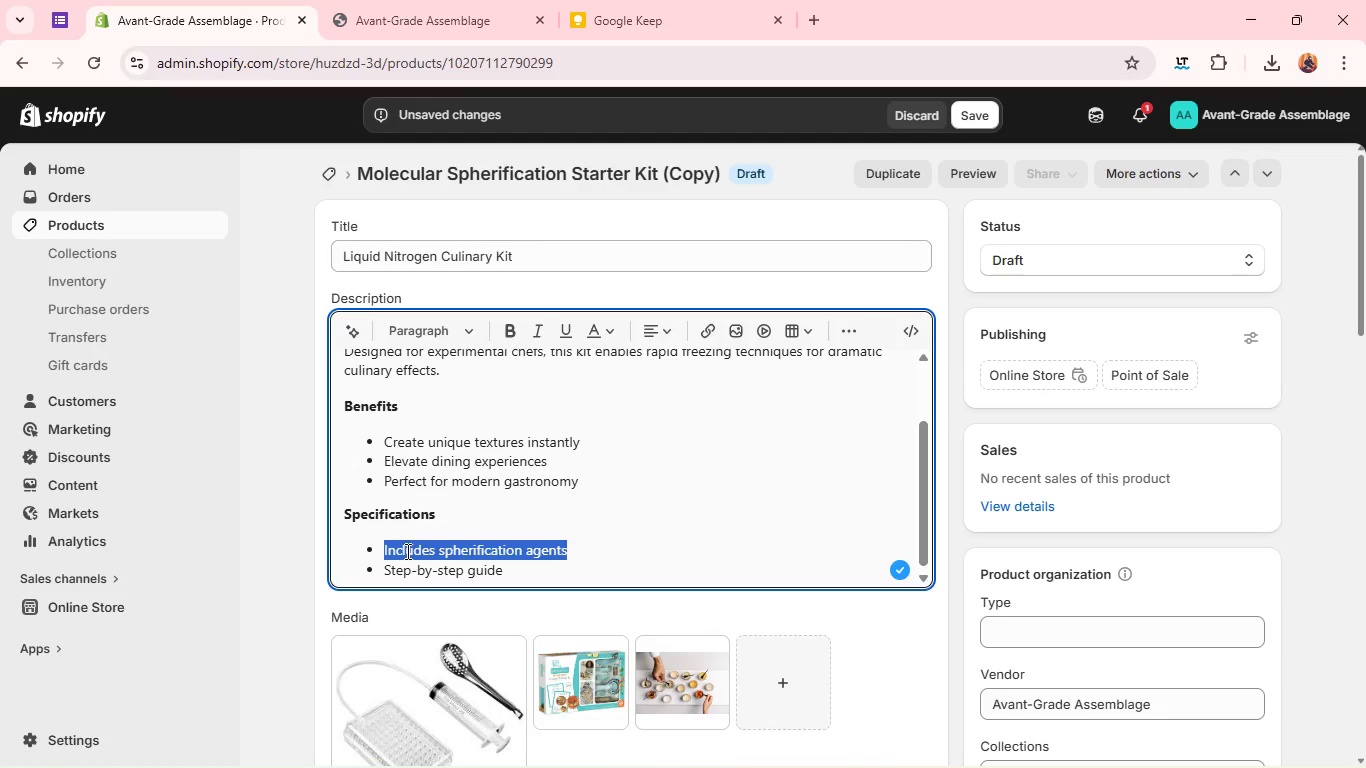 
type(Professional-grade tools)
 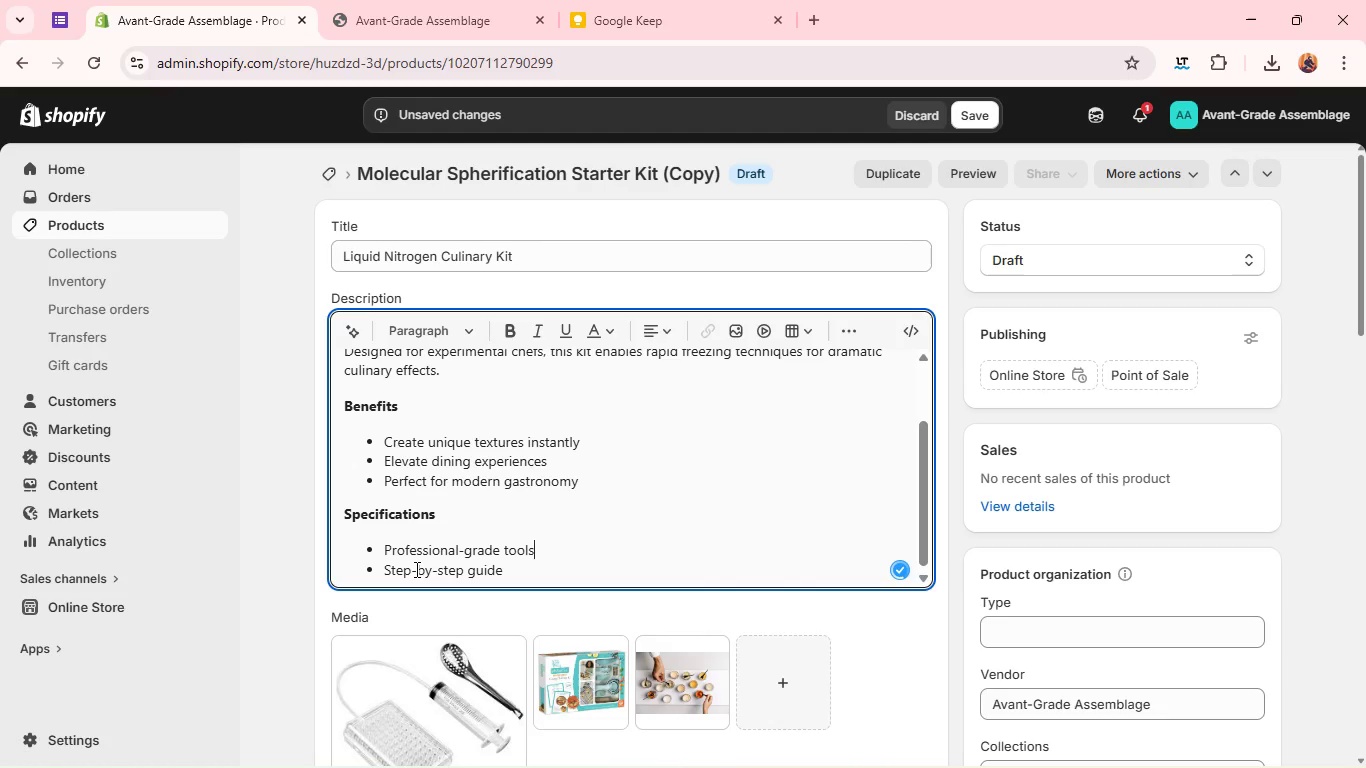 
double_click([415, 569])
 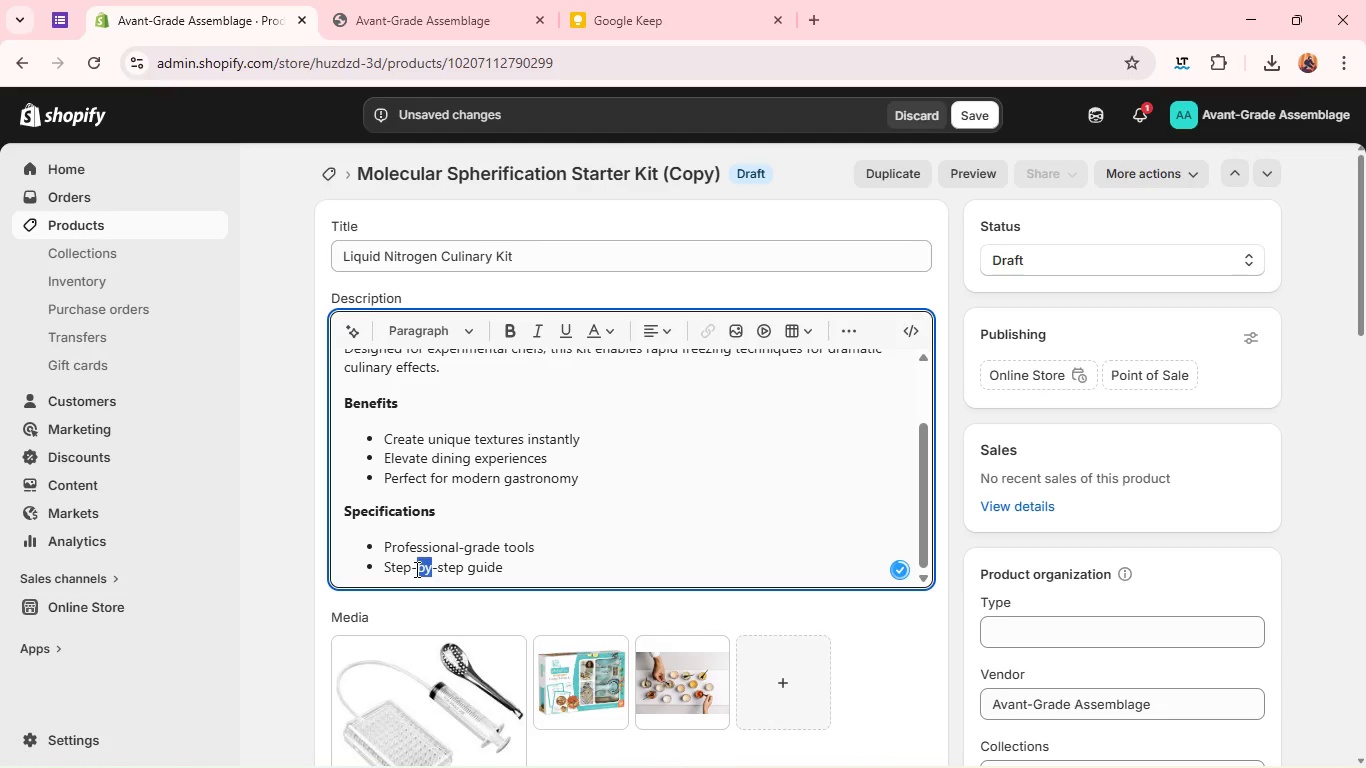 
triple_click([415, 569])
 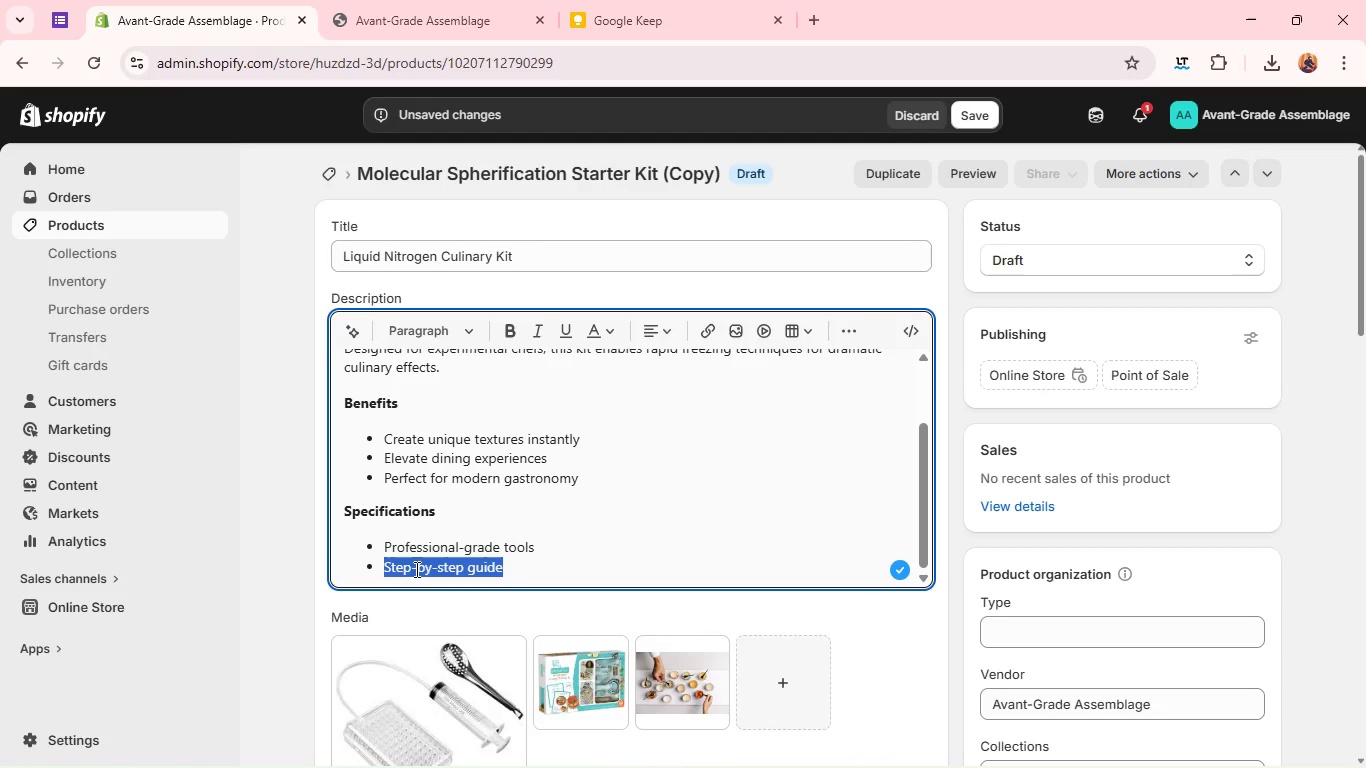 
left_click([415, 569])
 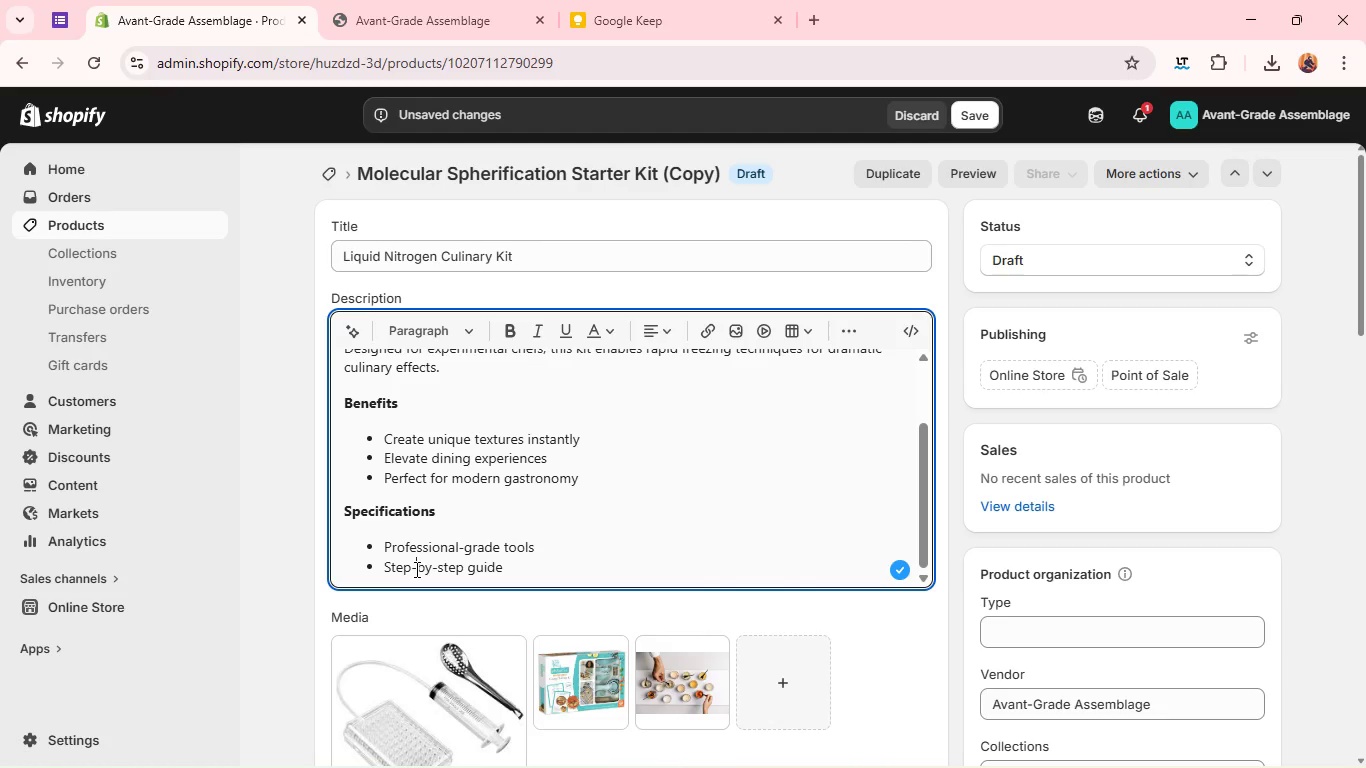 
double_click([415, 569])
 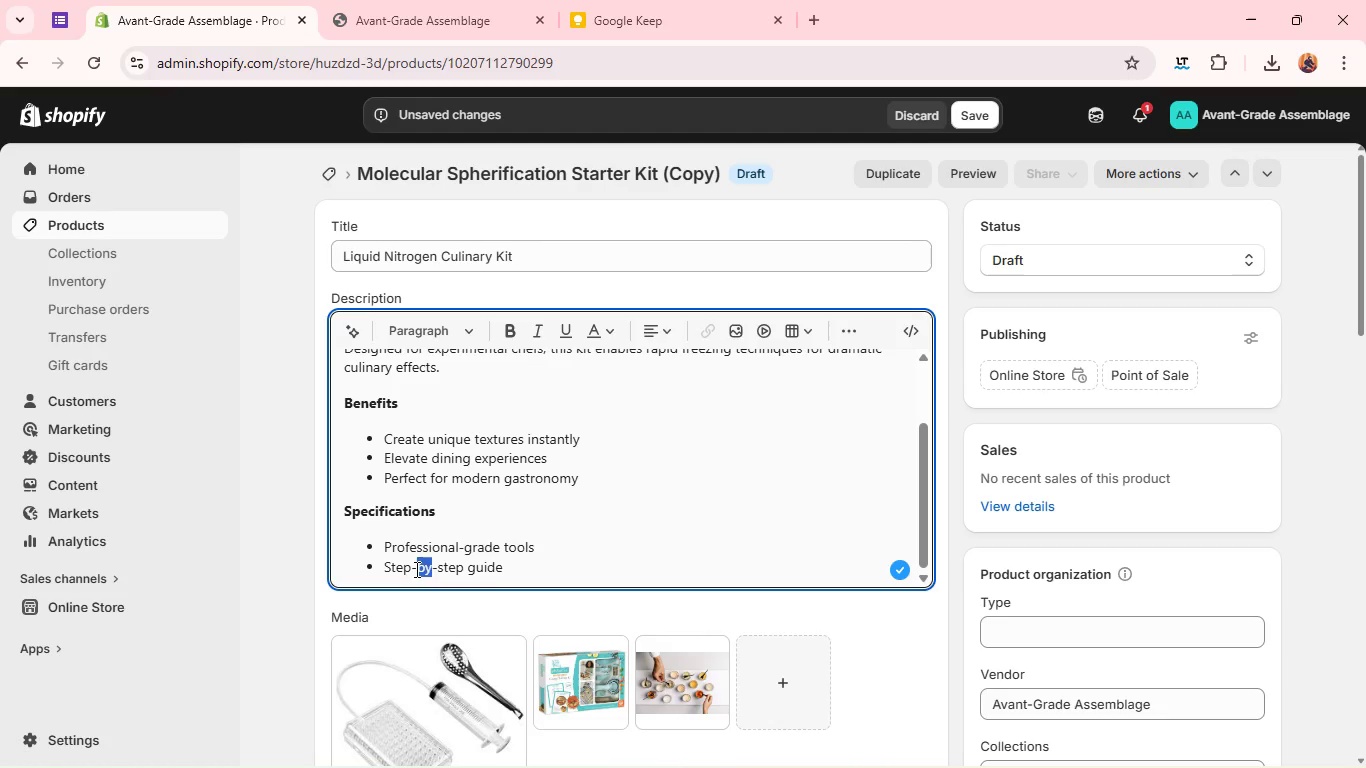 
triple_click([415, 569])
 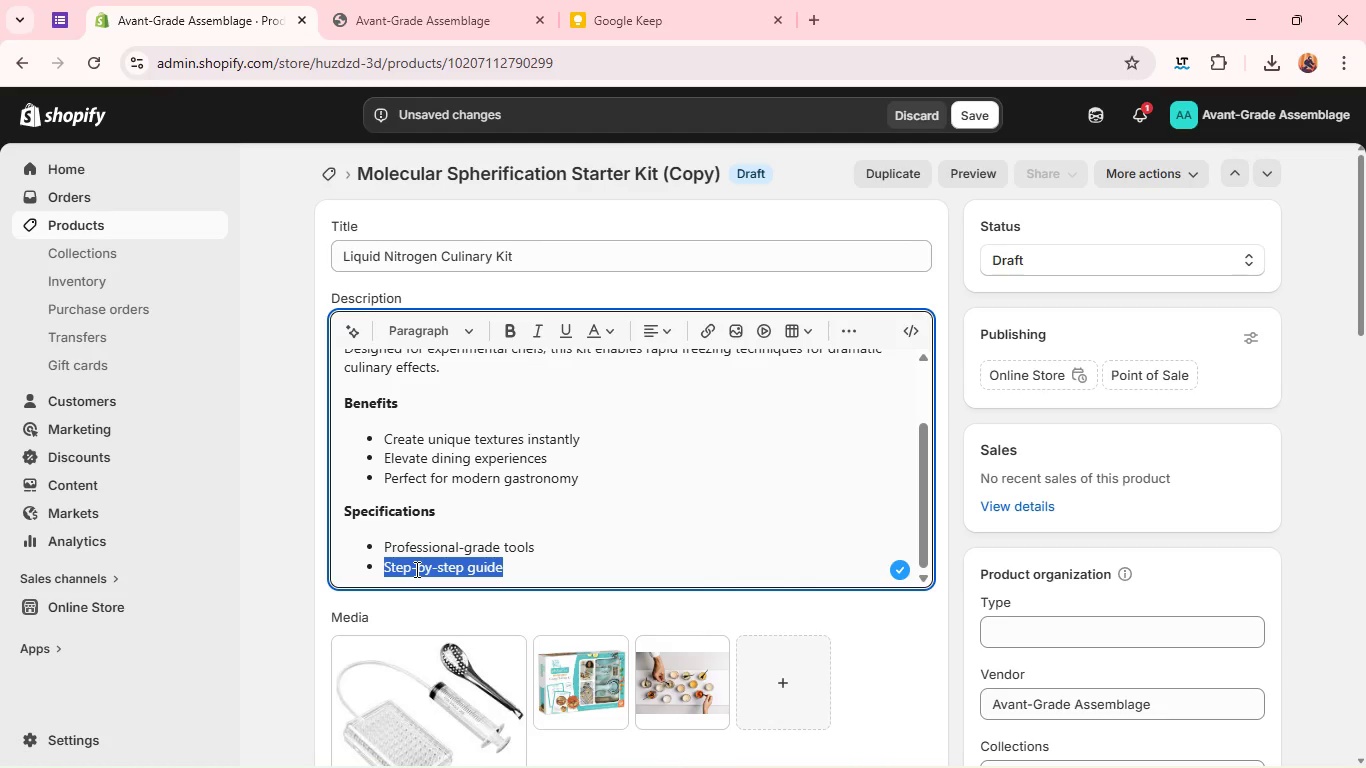 
triple_click([415, 569])
 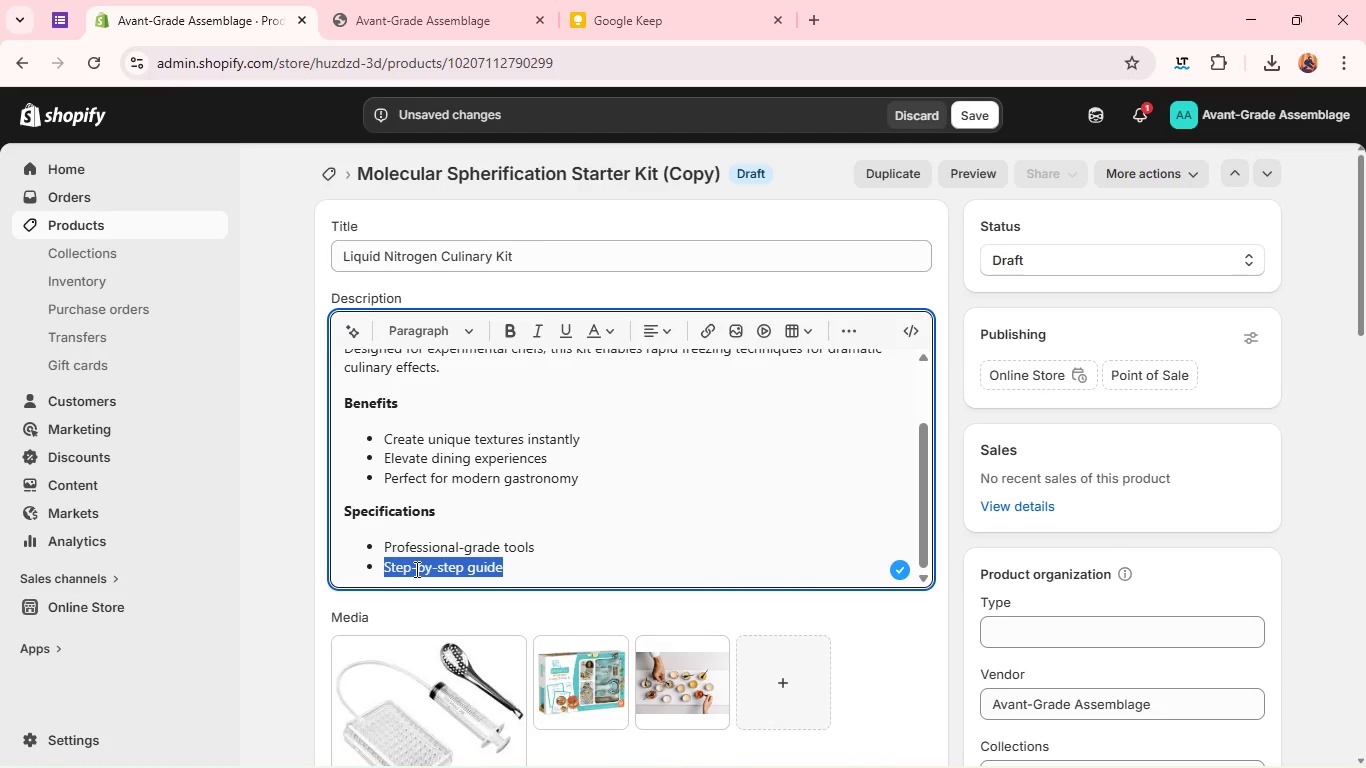 
type(Safety accessories included)
 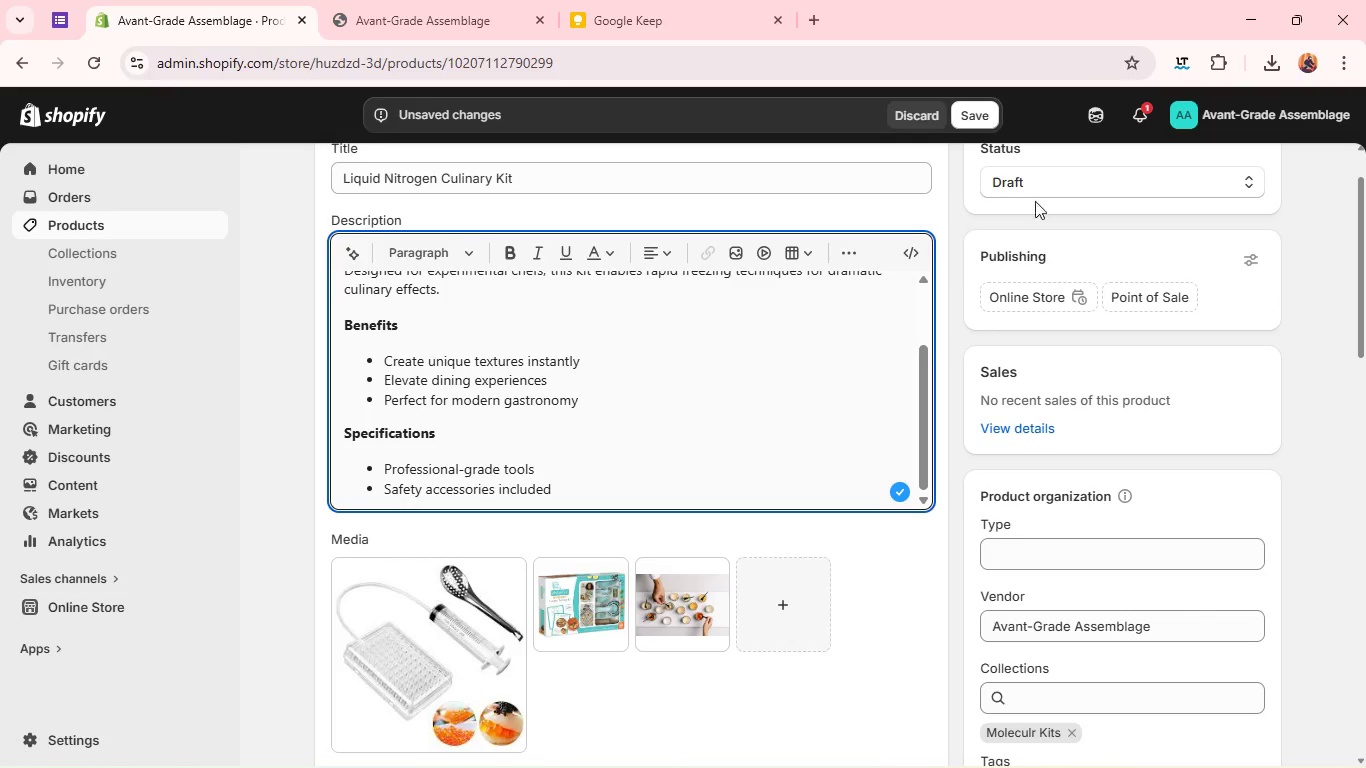 
left_click([1056, 195])
 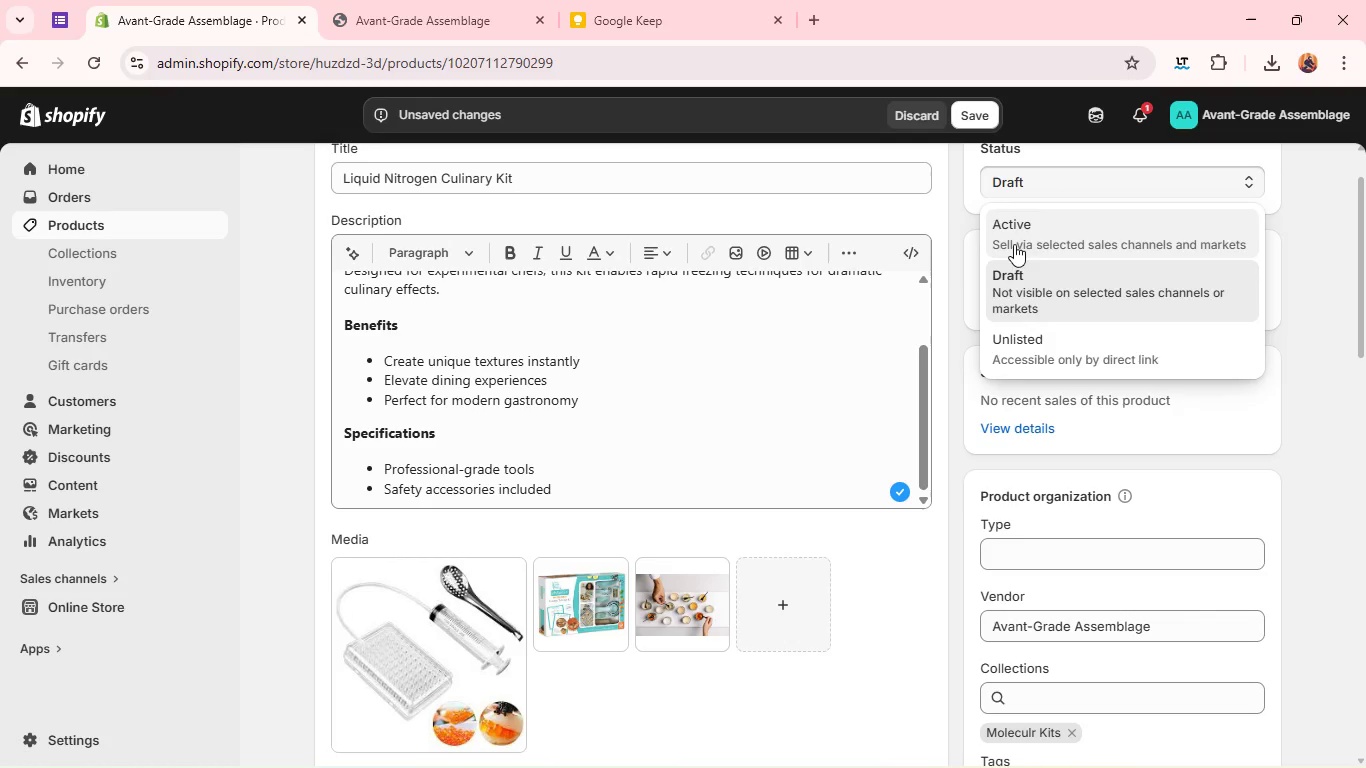 
left_click([1015, 240])
 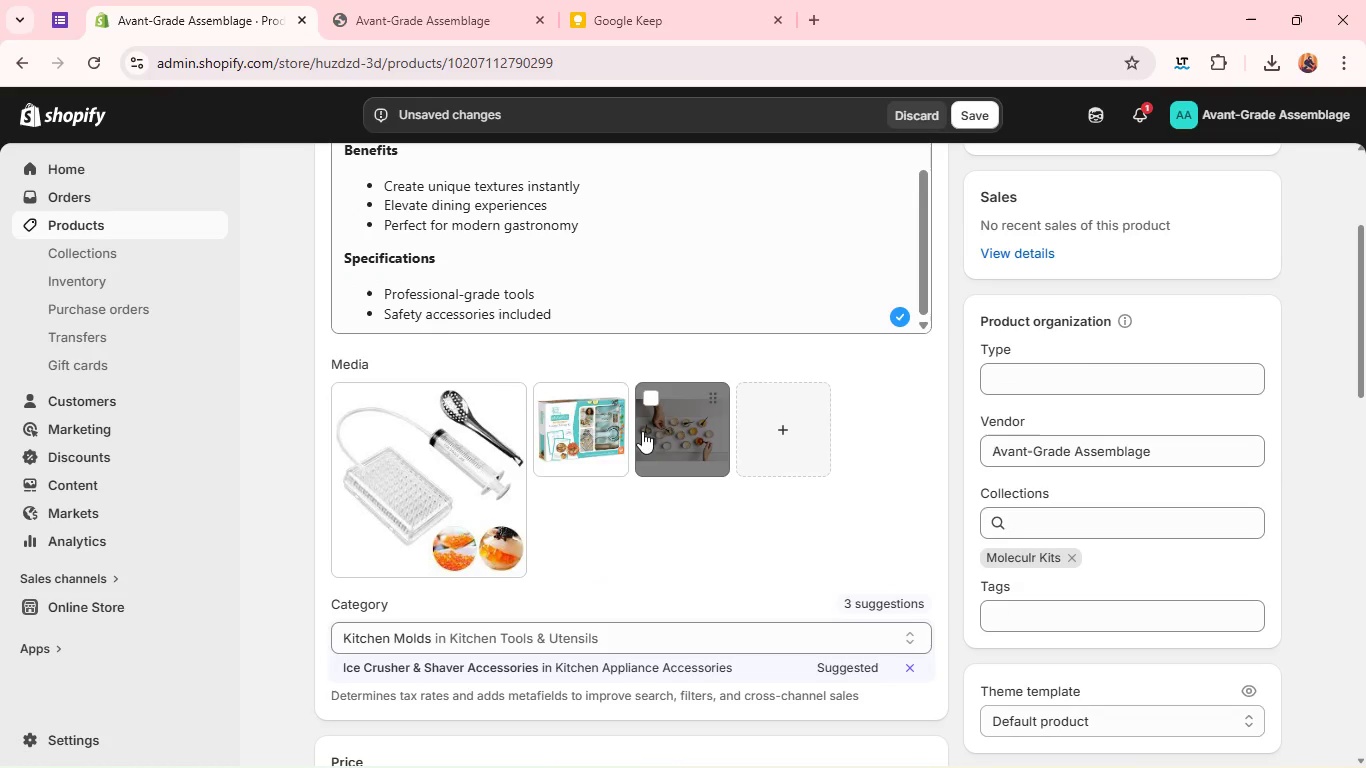 
mouse_move([365, 393])
 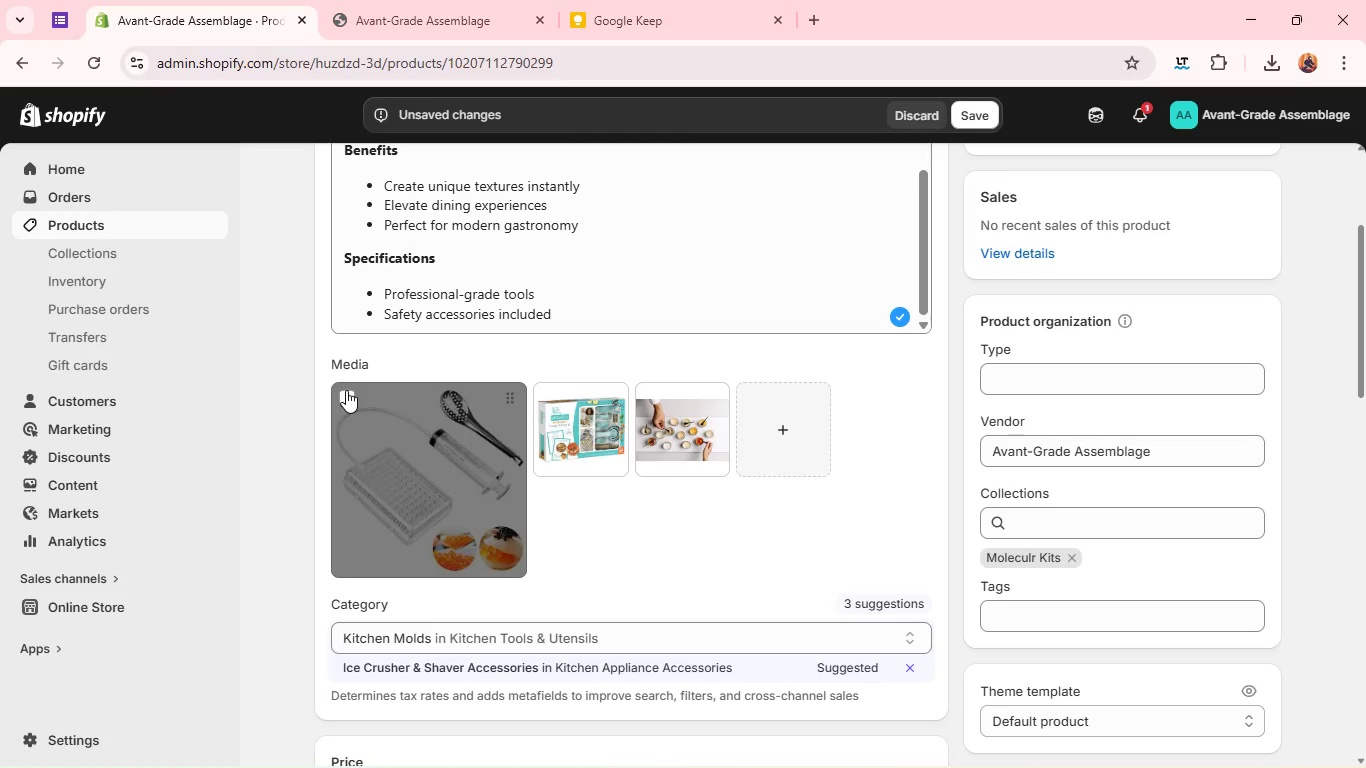 
left_click([346, 390])
 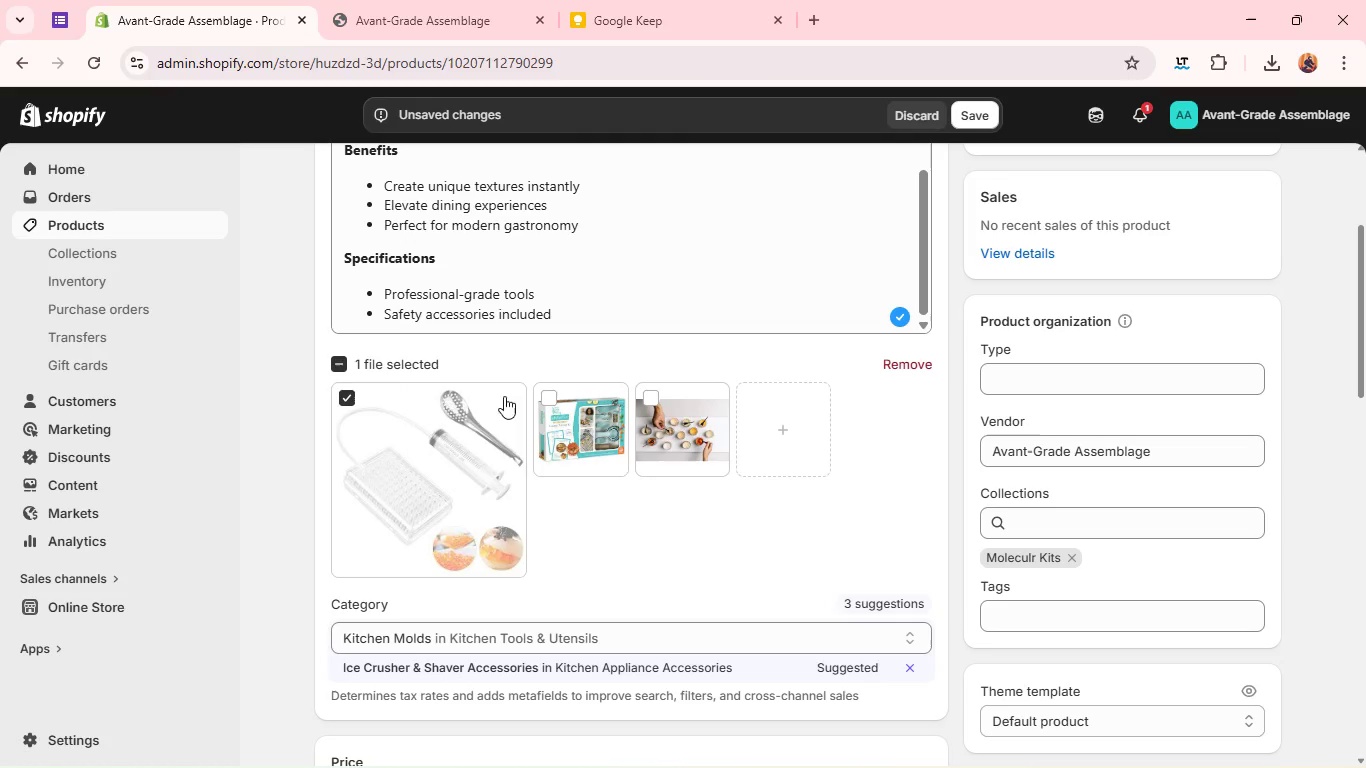 
left_click([547, 401])
 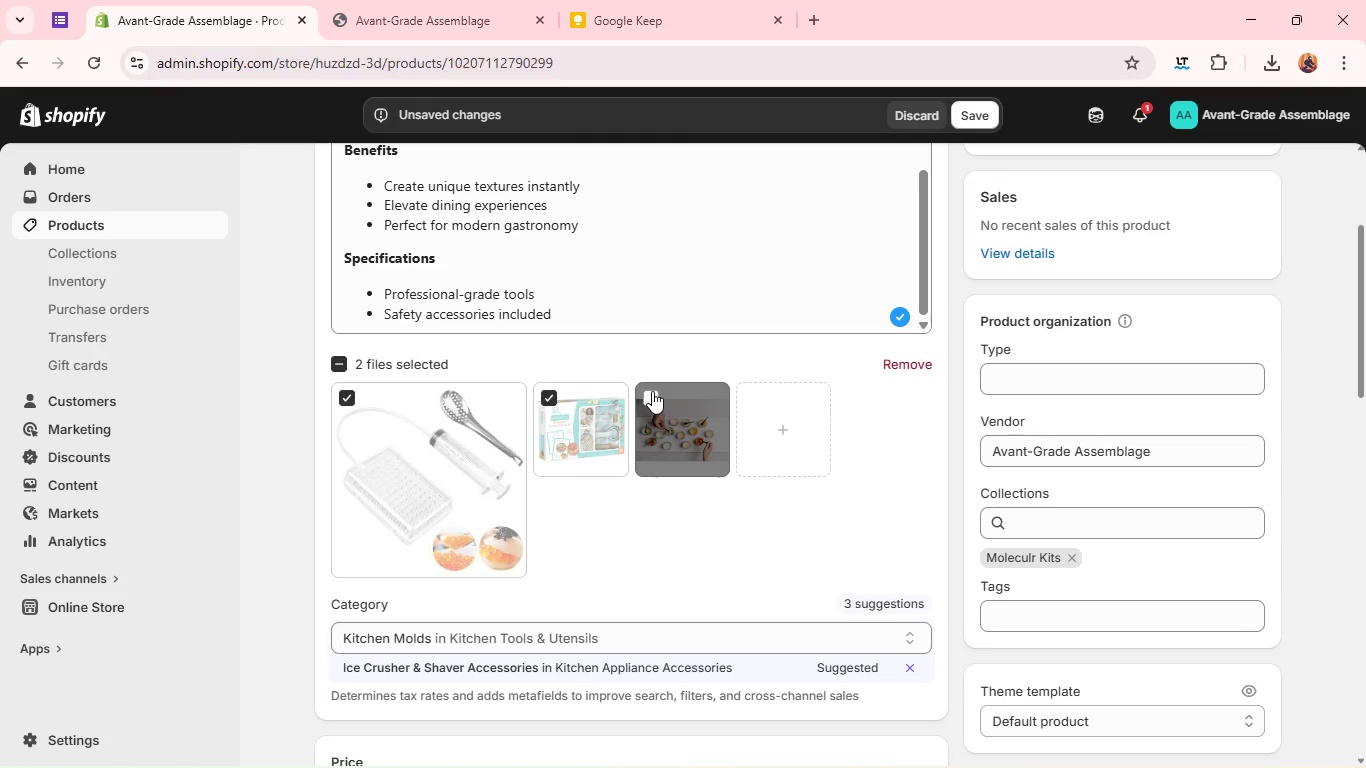 
left_click([652, 391])
 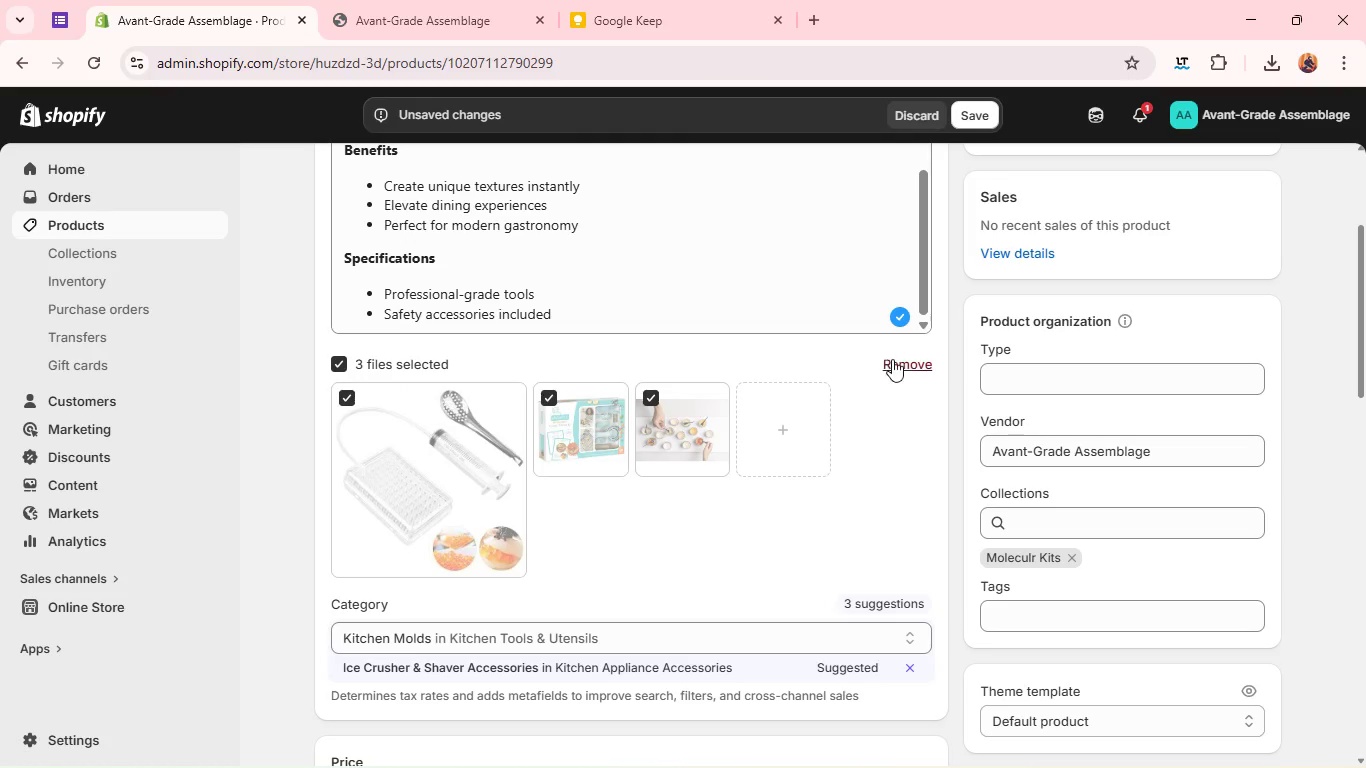 
left_click([892, 359])
 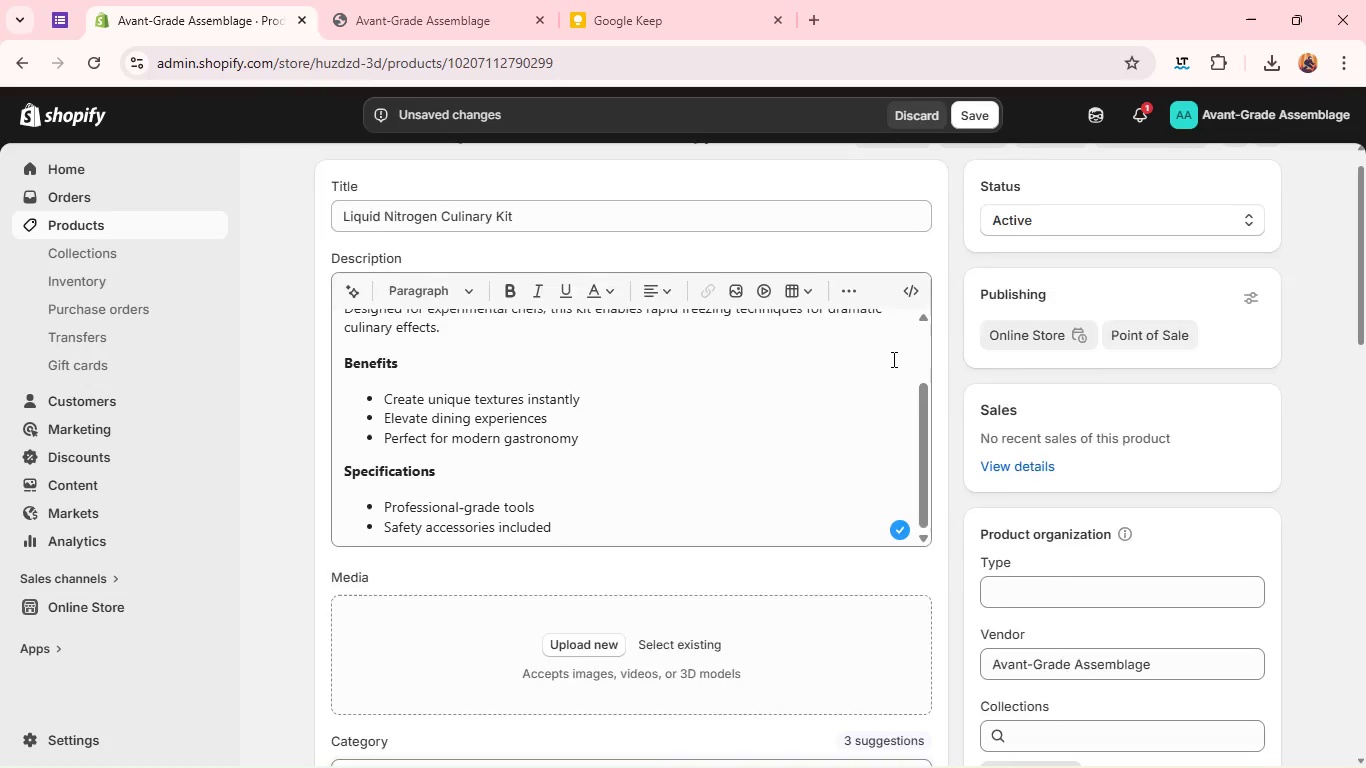 
wait(15.56)
 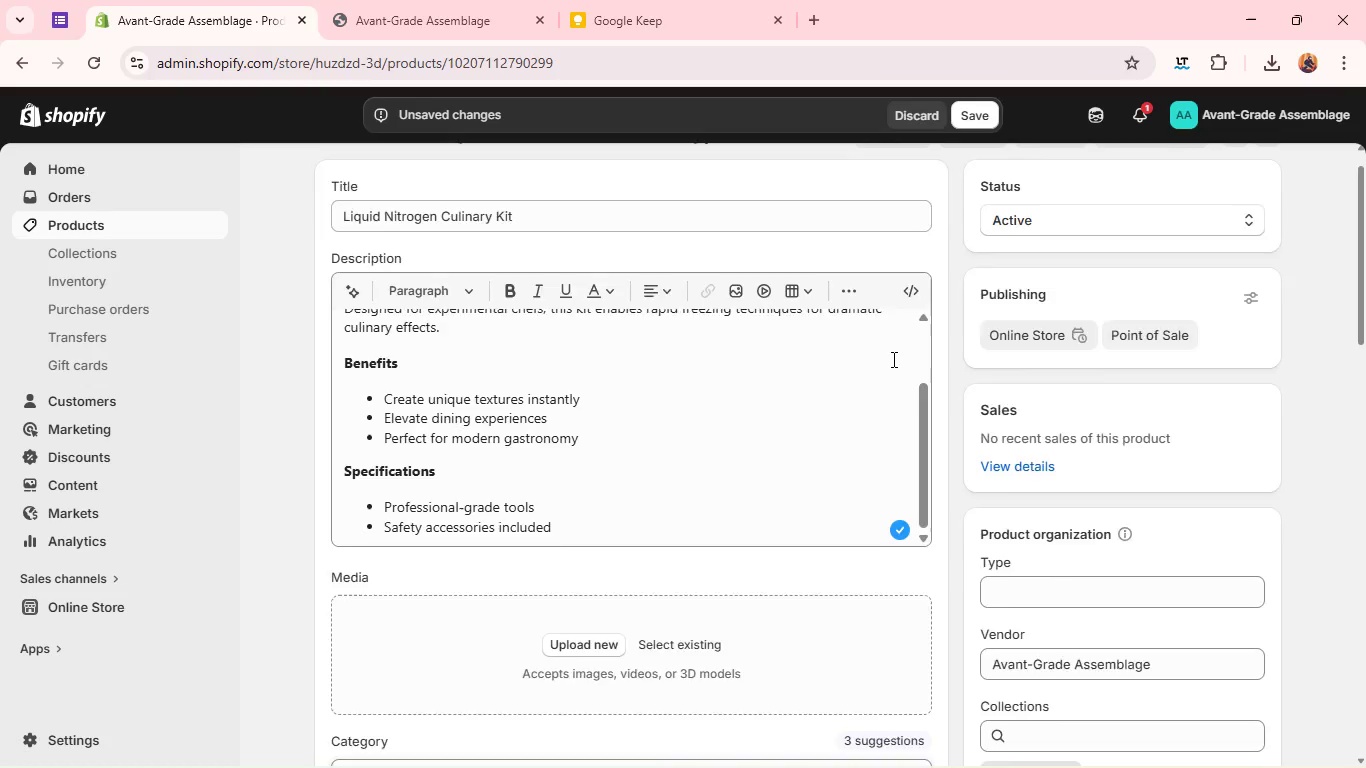 
left_click([594, 677])
 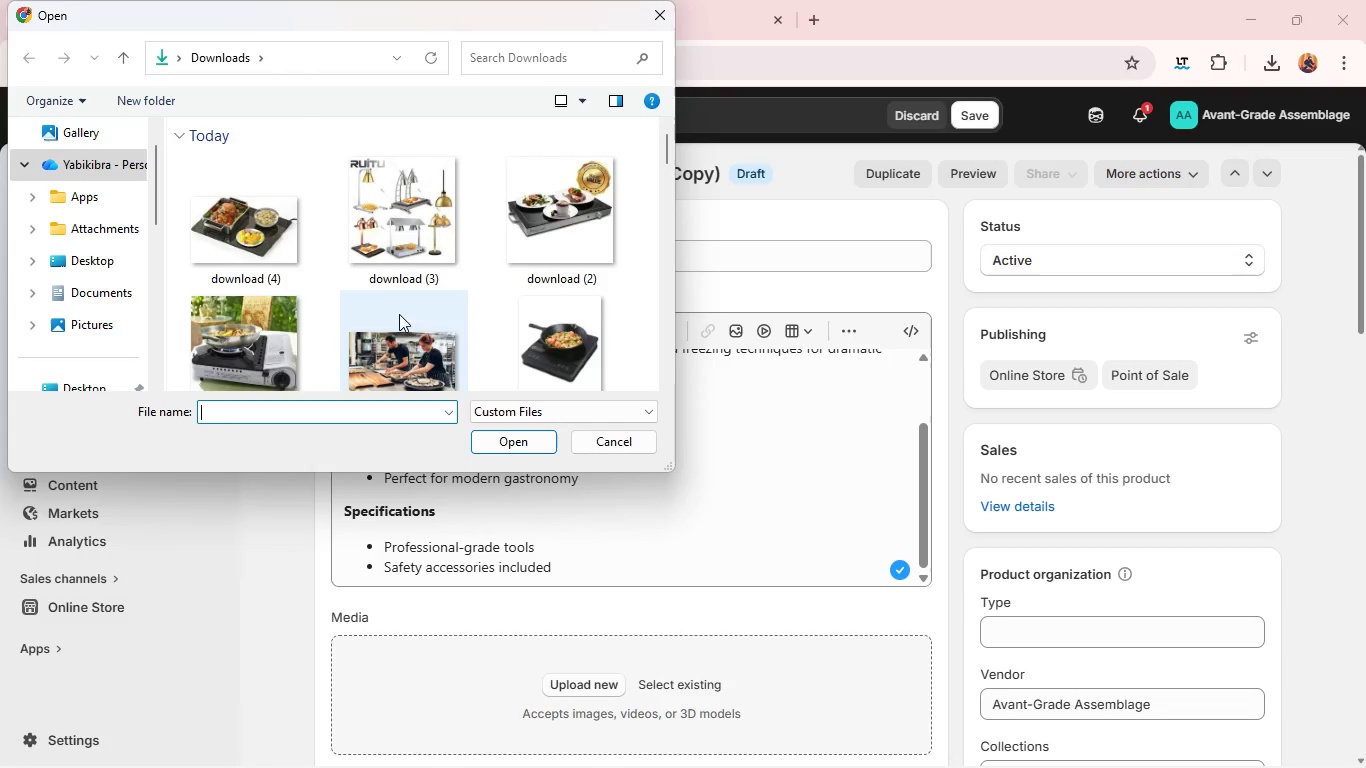 
scroll: coordinate [365, 283], scroll_direction: down, amount: 4.0
 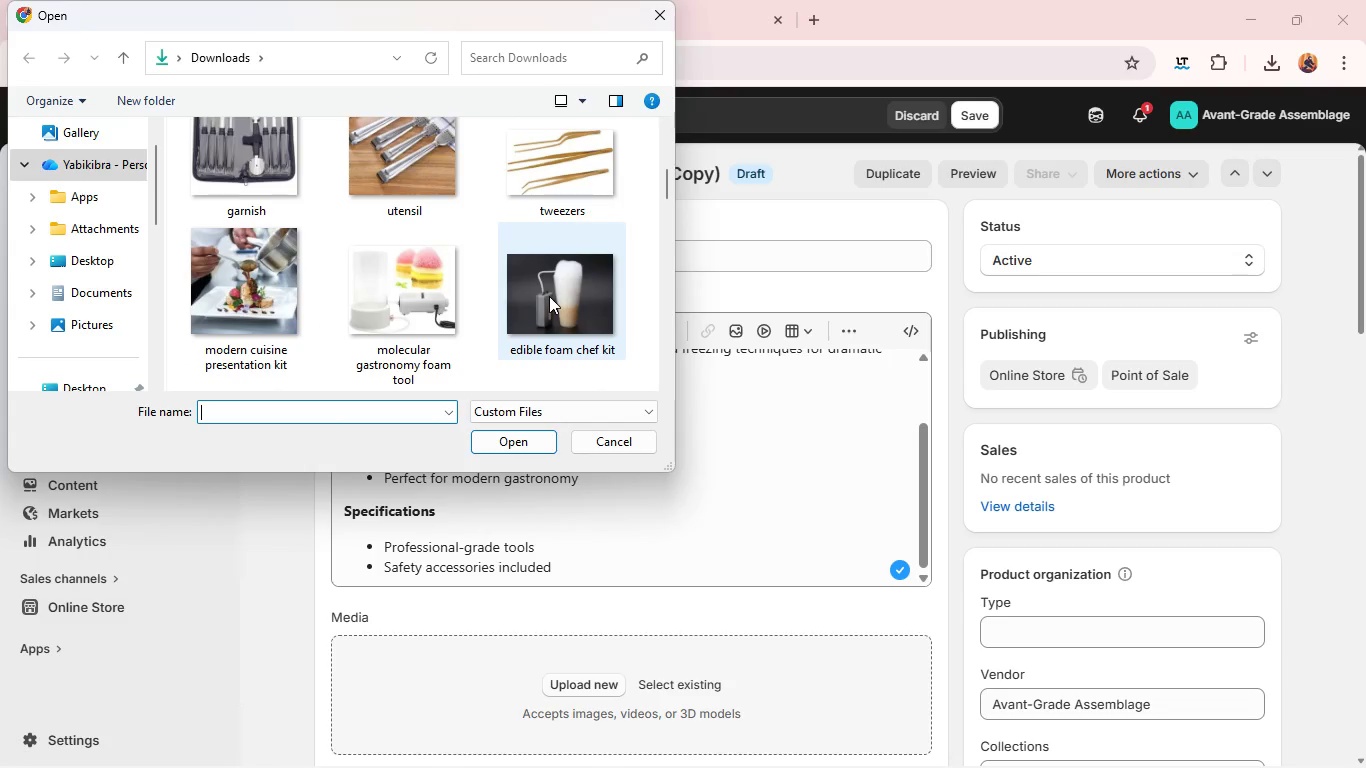 
scroll: coordinate [549, 296], scroll_direction: none, amount: 0.0
 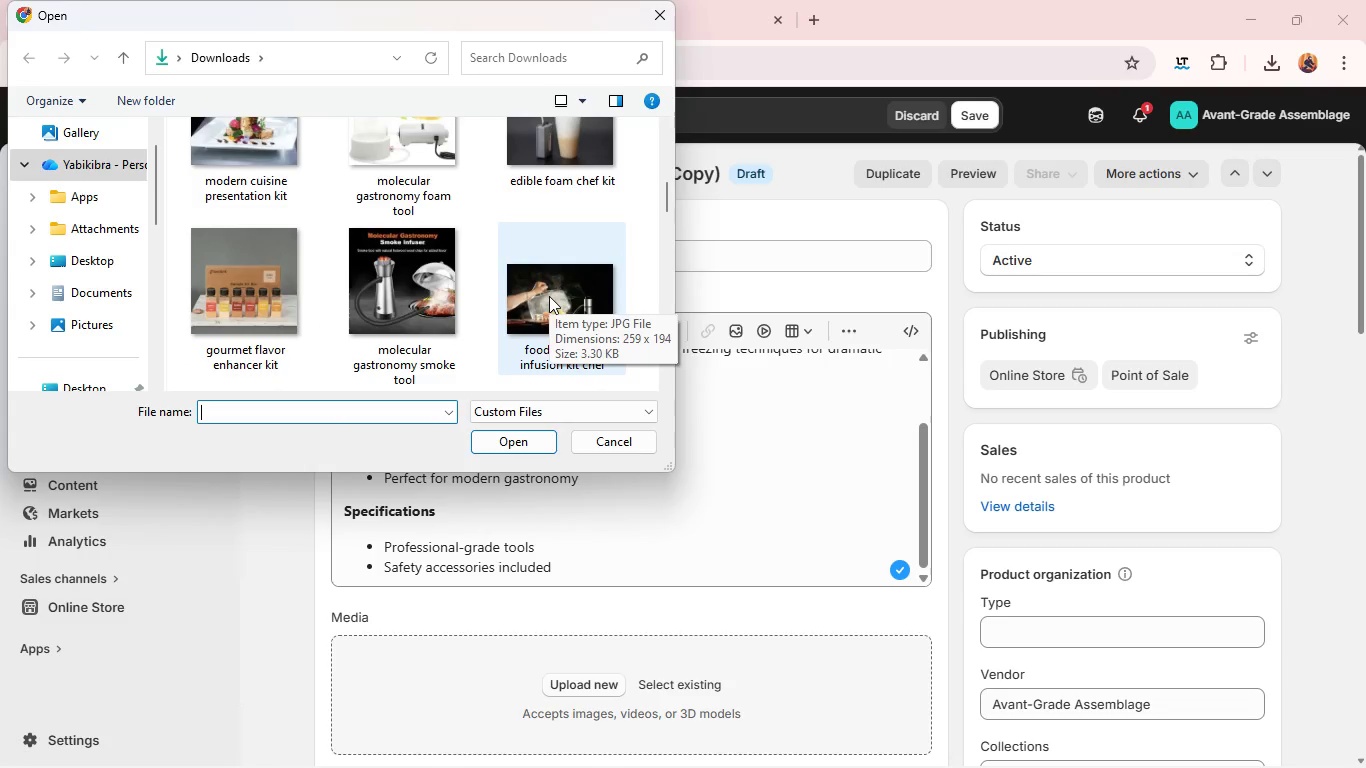 
scroll: coordinate [549, 296], scroll_direction: down, amount: 1.0
 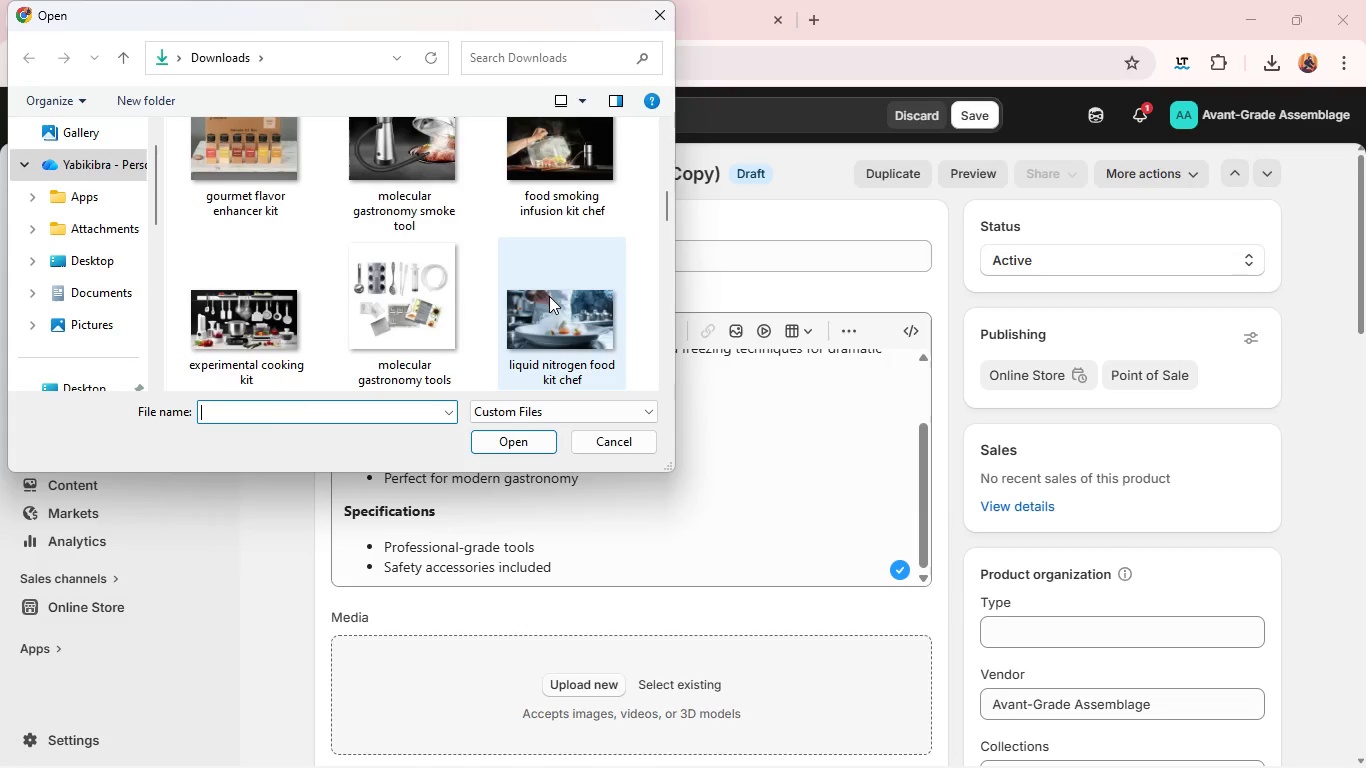 
left_click([549, 296])
 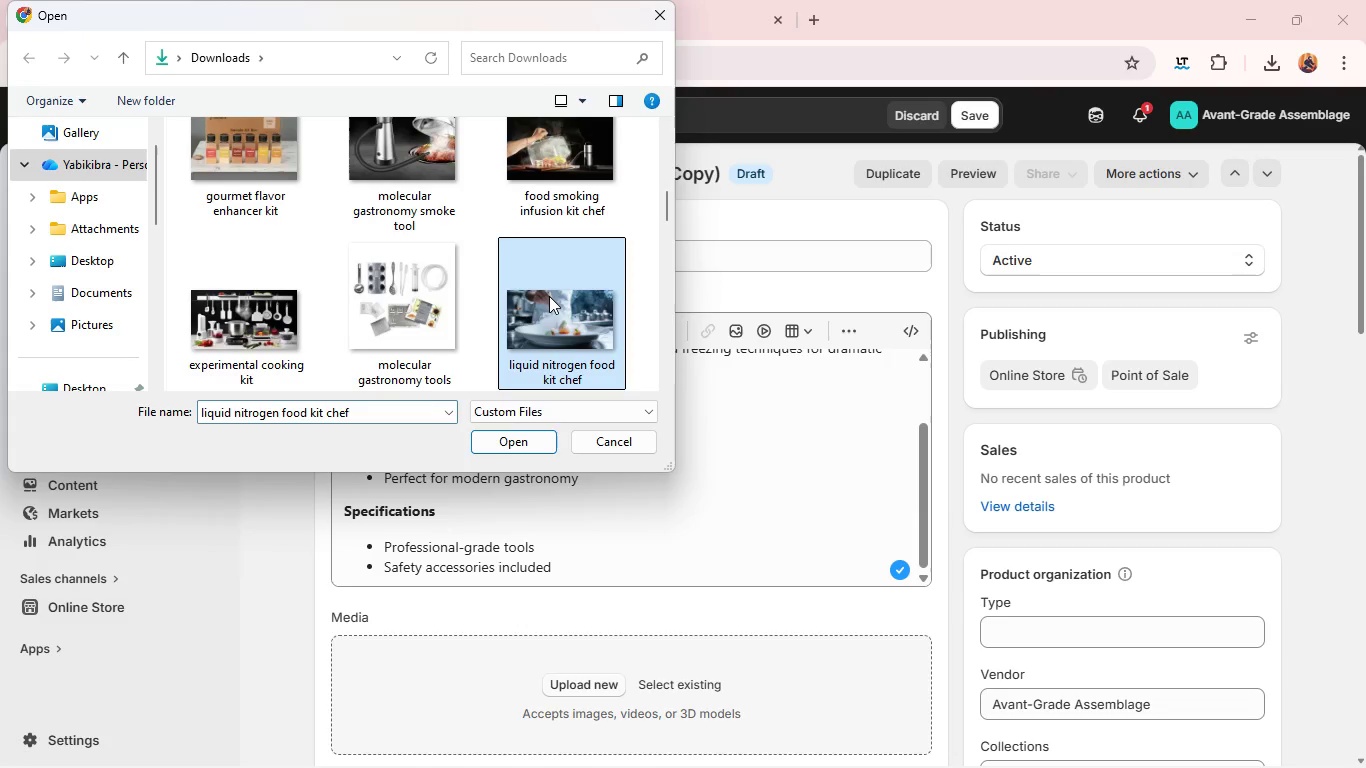 
hold_key(key=ControlLeft, duration=2.08)
left_click([408, 298])
 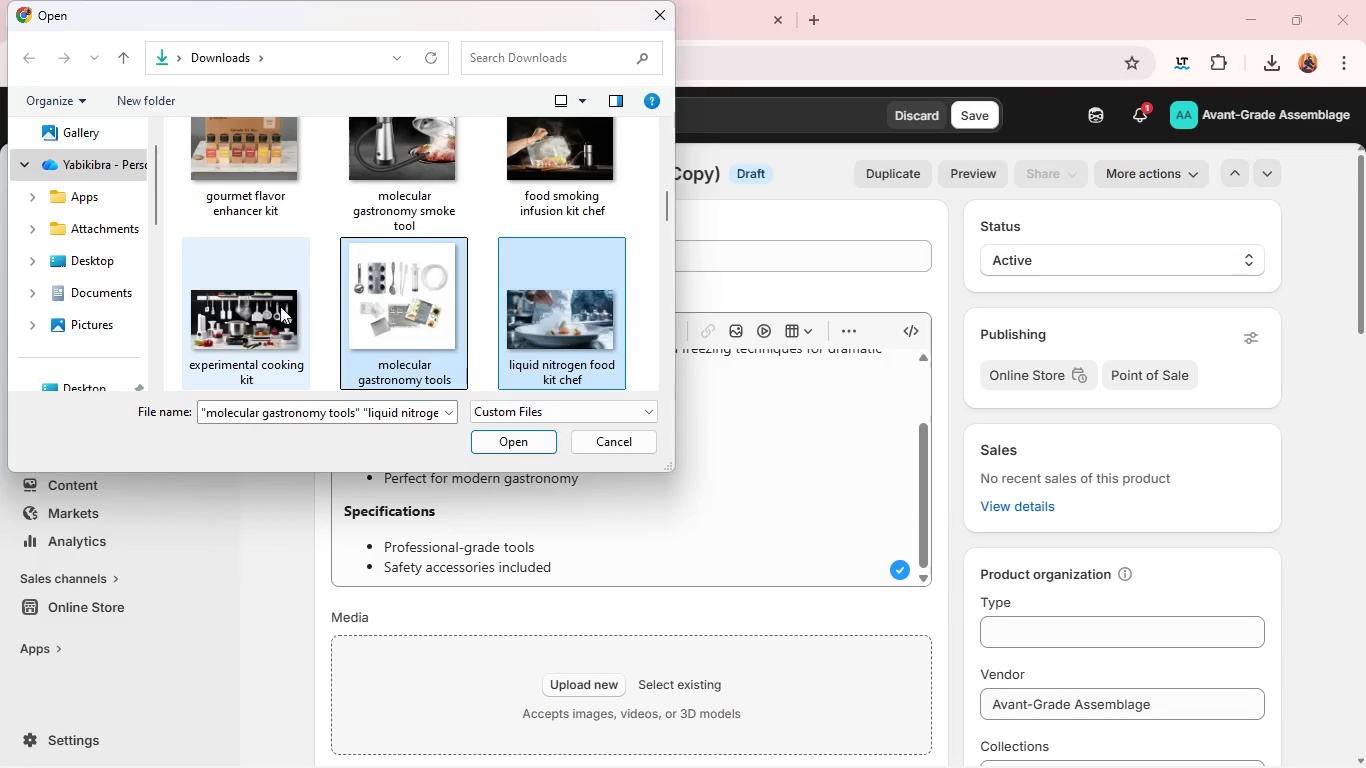 
left_click([280, 306])
 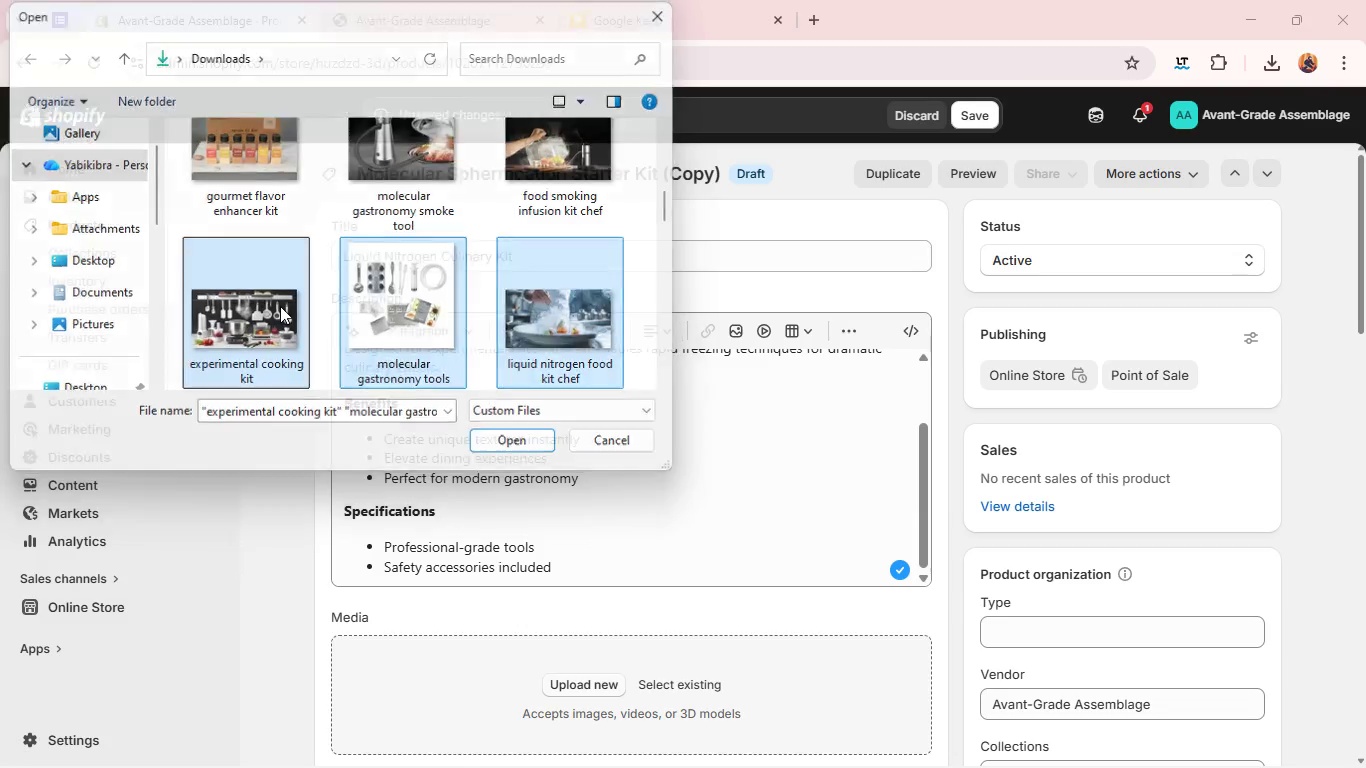 
key(Enter)
 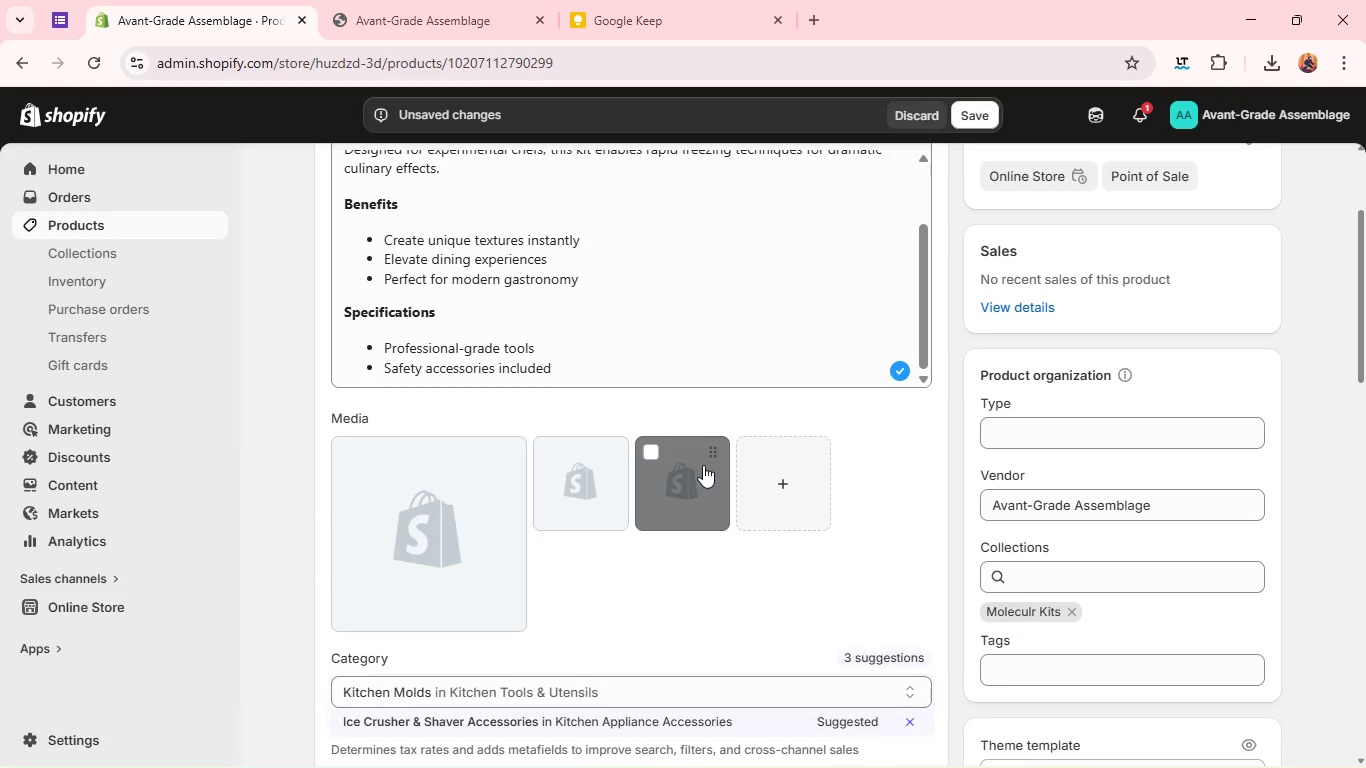 
wait(7.77)
 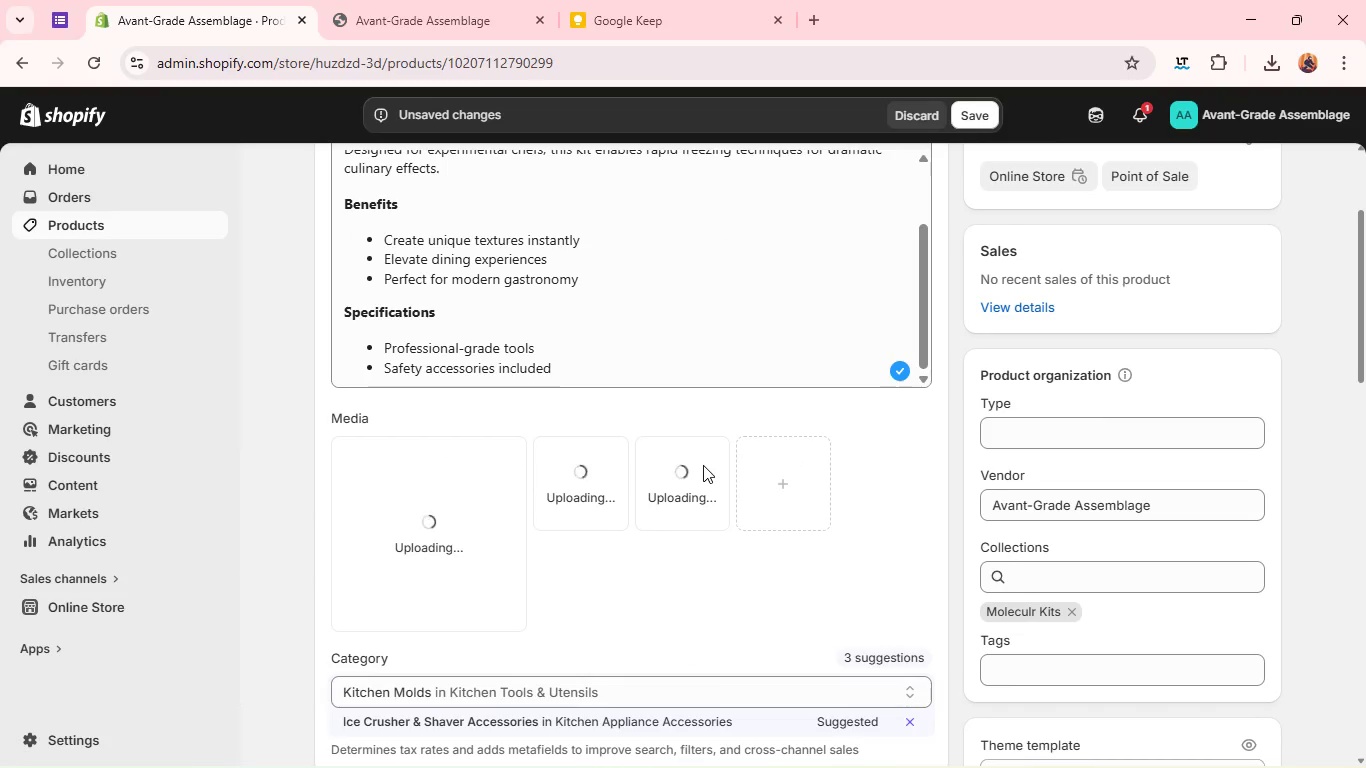 
left_click_drag(start_coordinate=[703, 465], to_coordinate=[384, 535])
 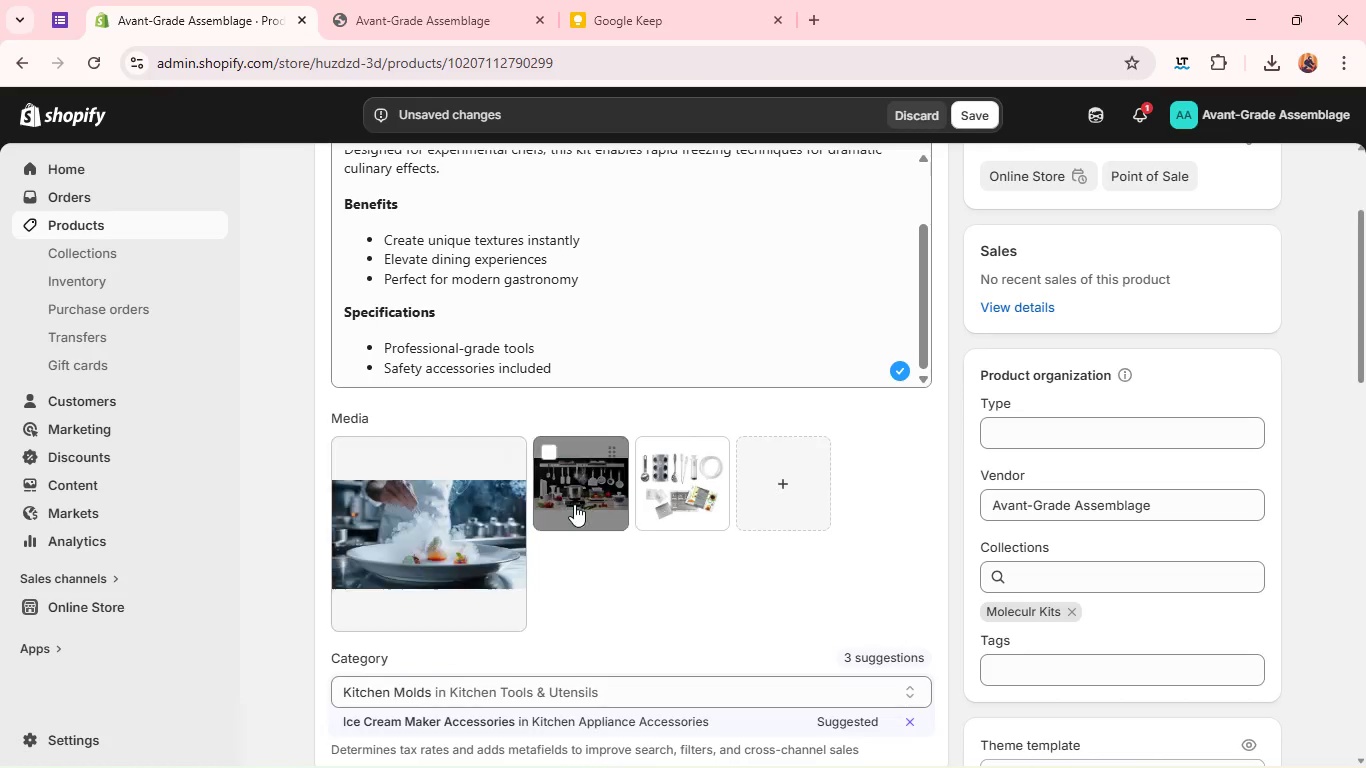 
left_click_drag(start_coordinate=[574, 504], to_coordinate=[710, 469])
 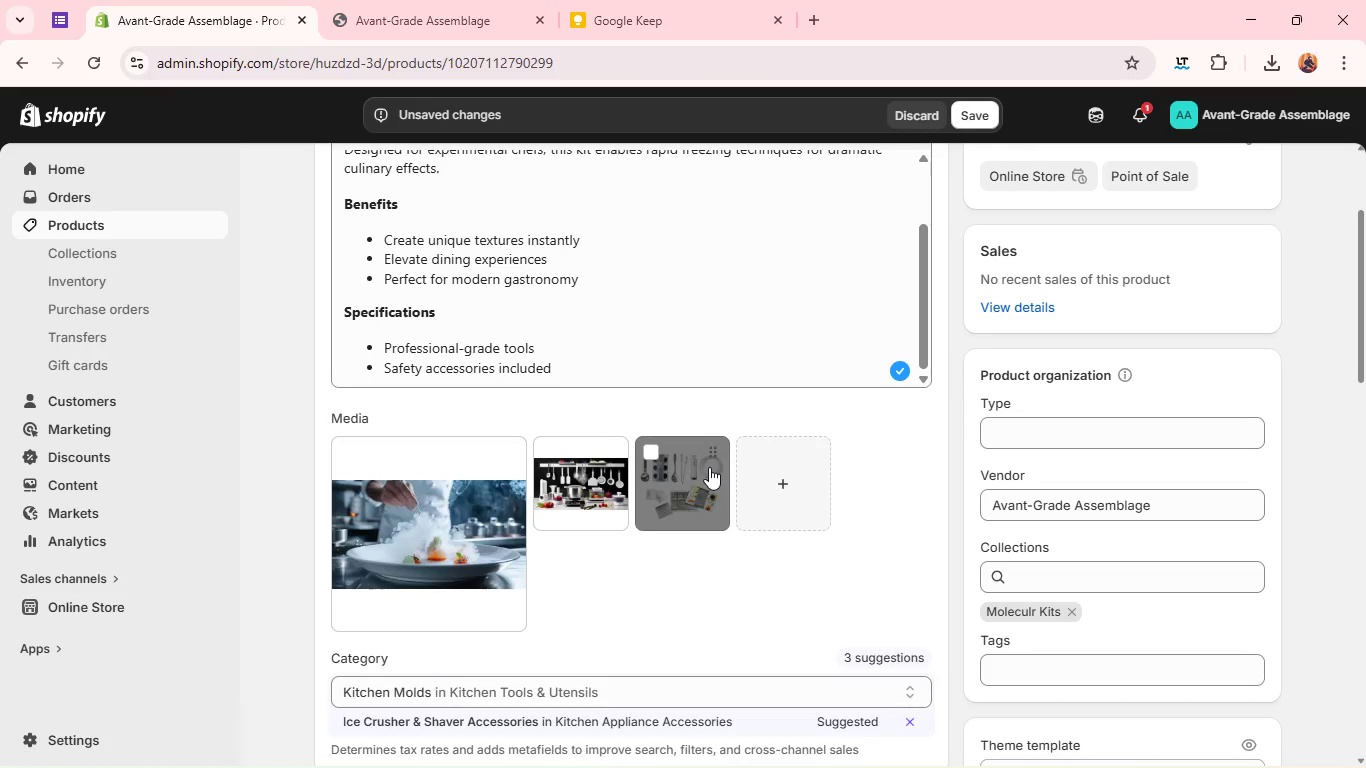 
left_click_drag(start_coordinate=[709, 467], to_coordinate=[569, 479])
 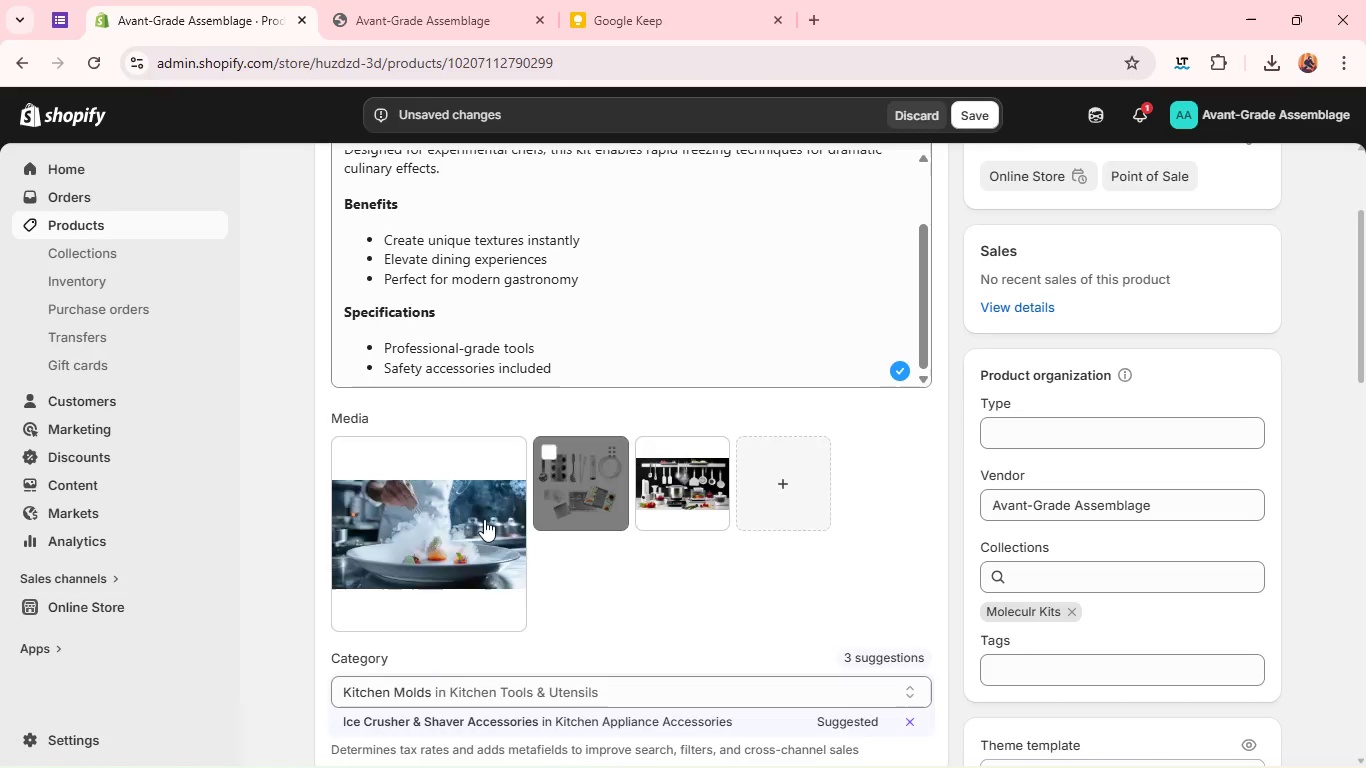 
left_click([484, 519])
 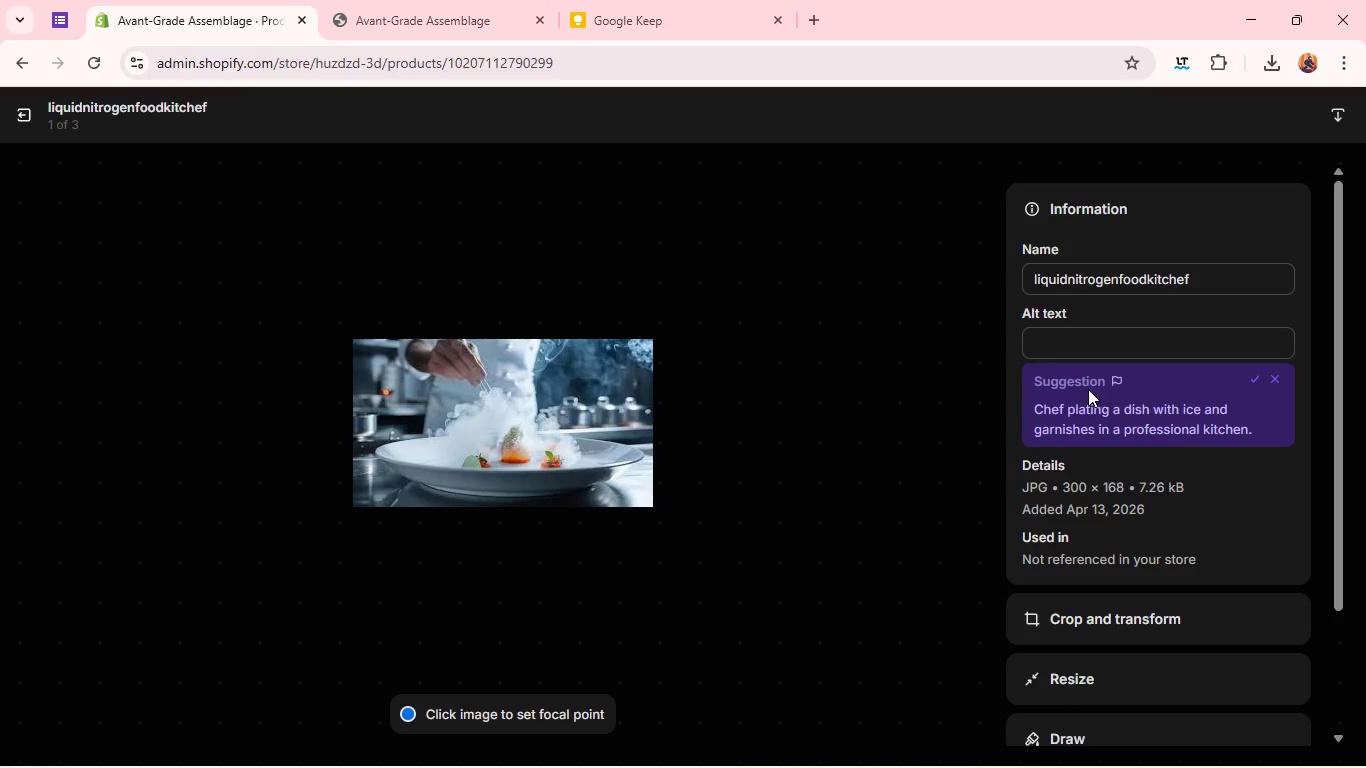 
left_click([1078, 355])
 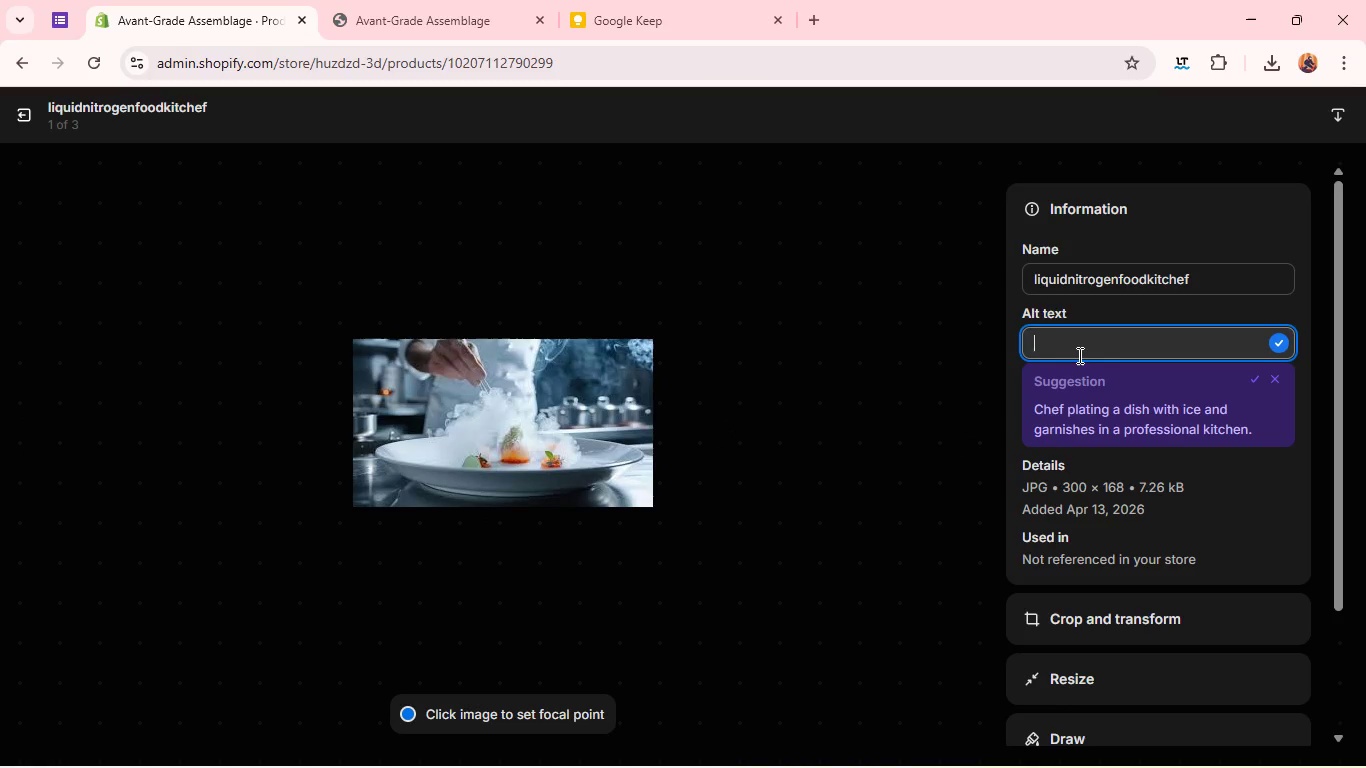 
type(Liquid nitrogen food kit chef)
 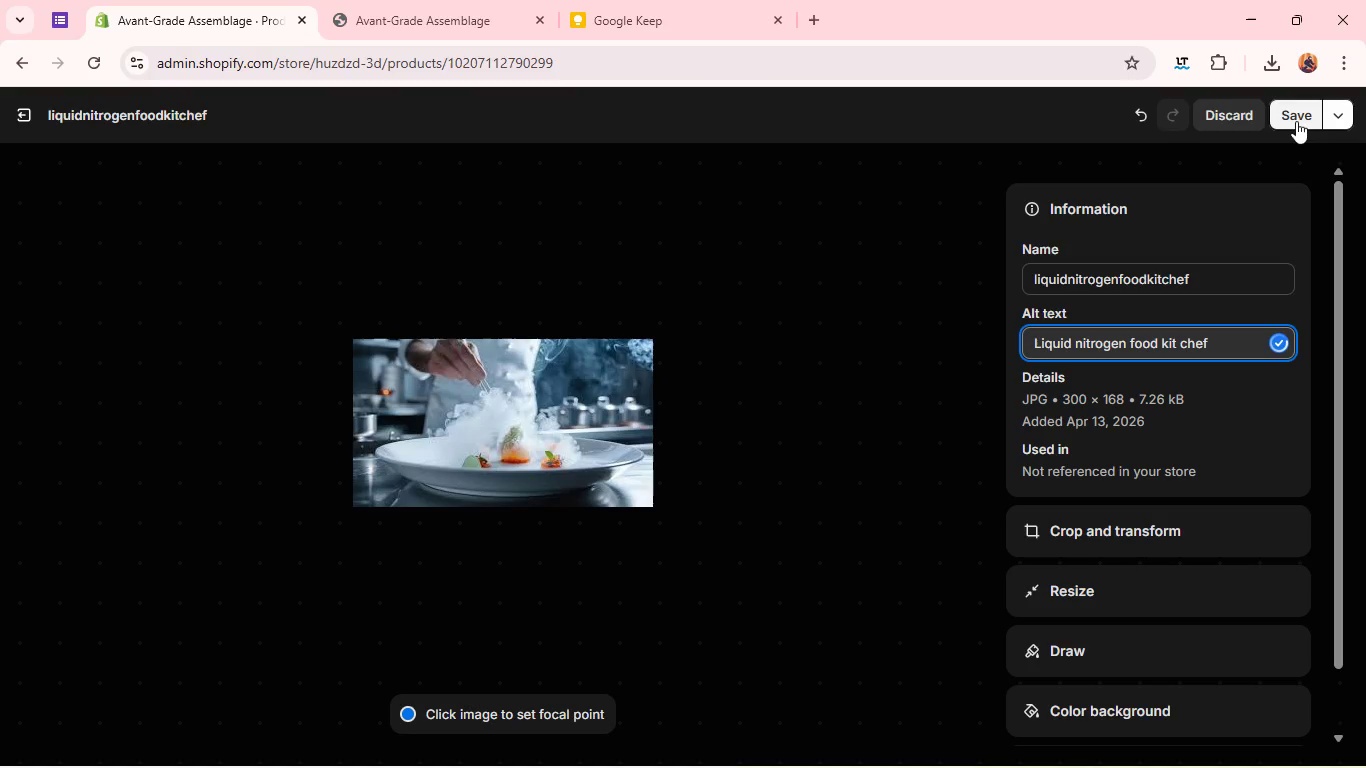 
left_click([1302, 118])
 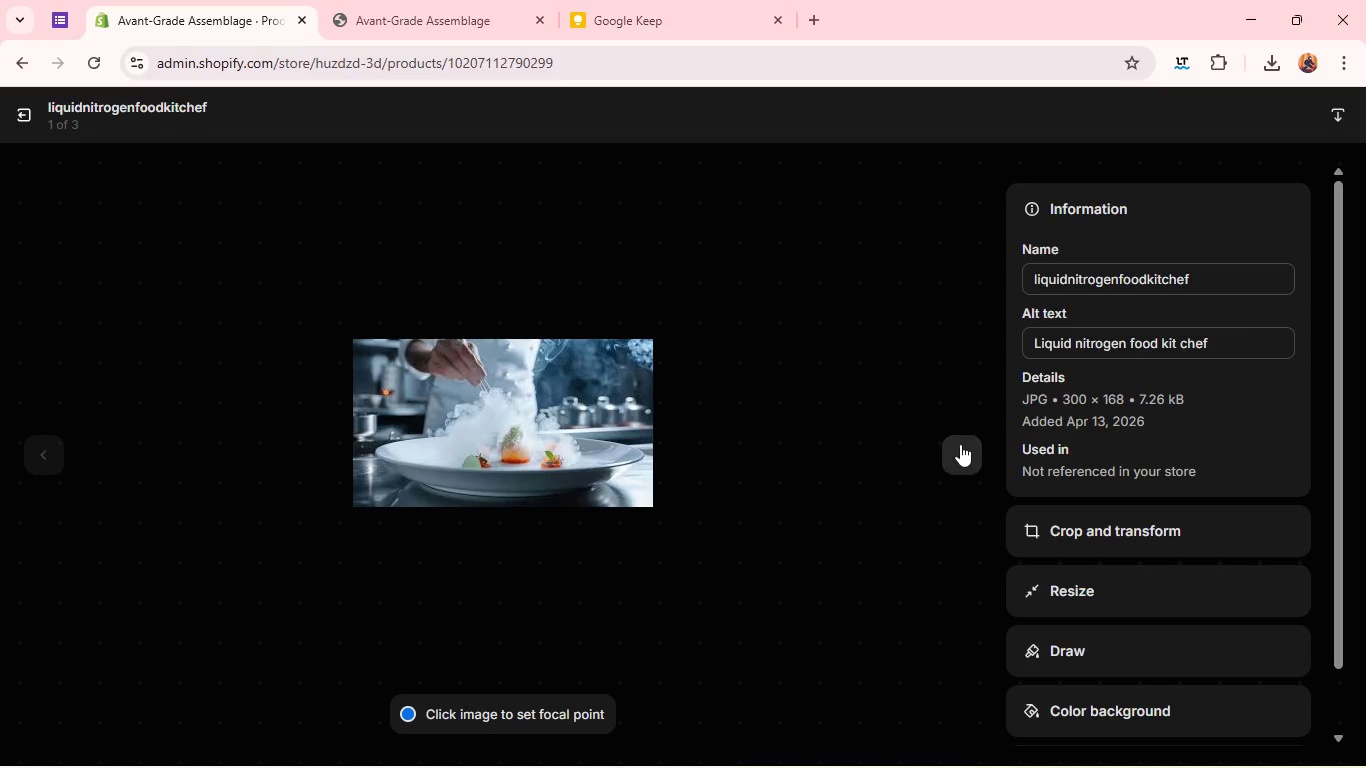 
left_click([959, 453])
 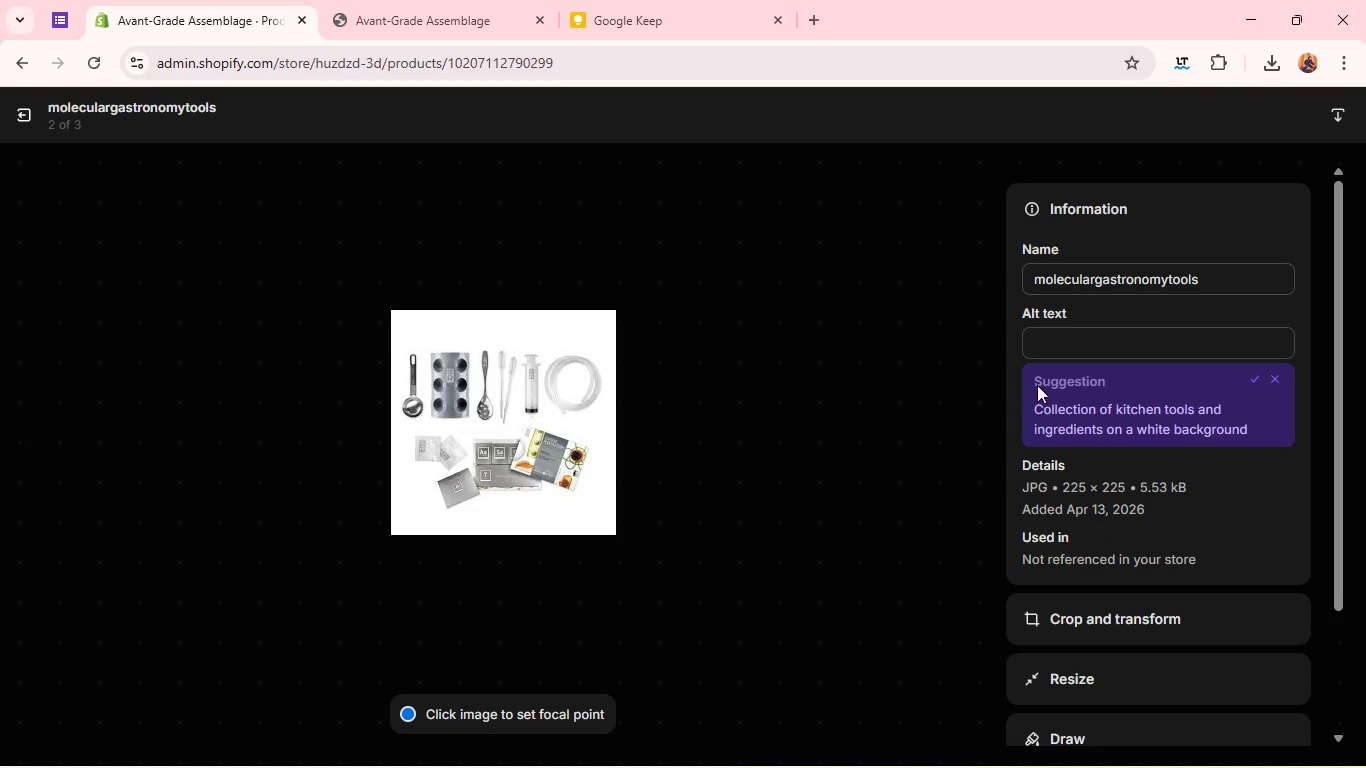 
left_click([1095, 338])
 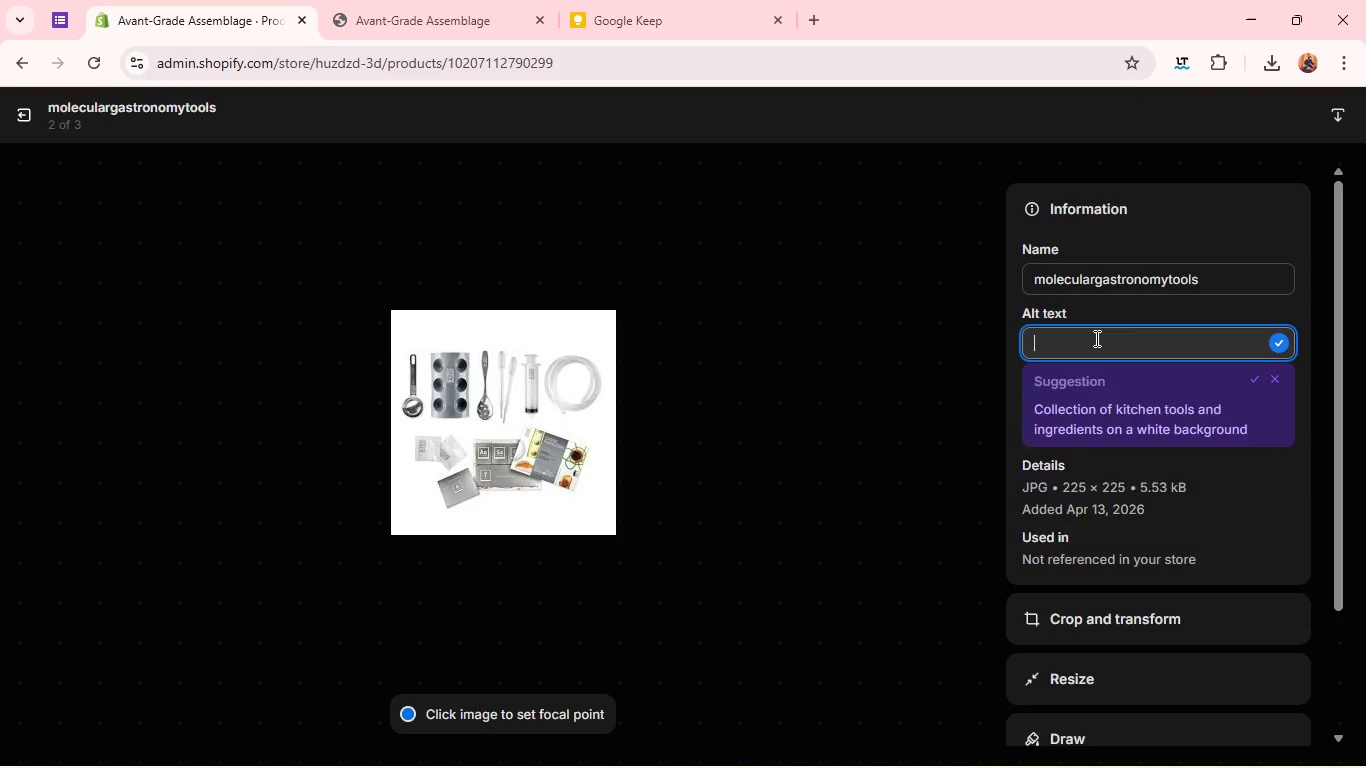 
type(Molecular gastronomy tools)
 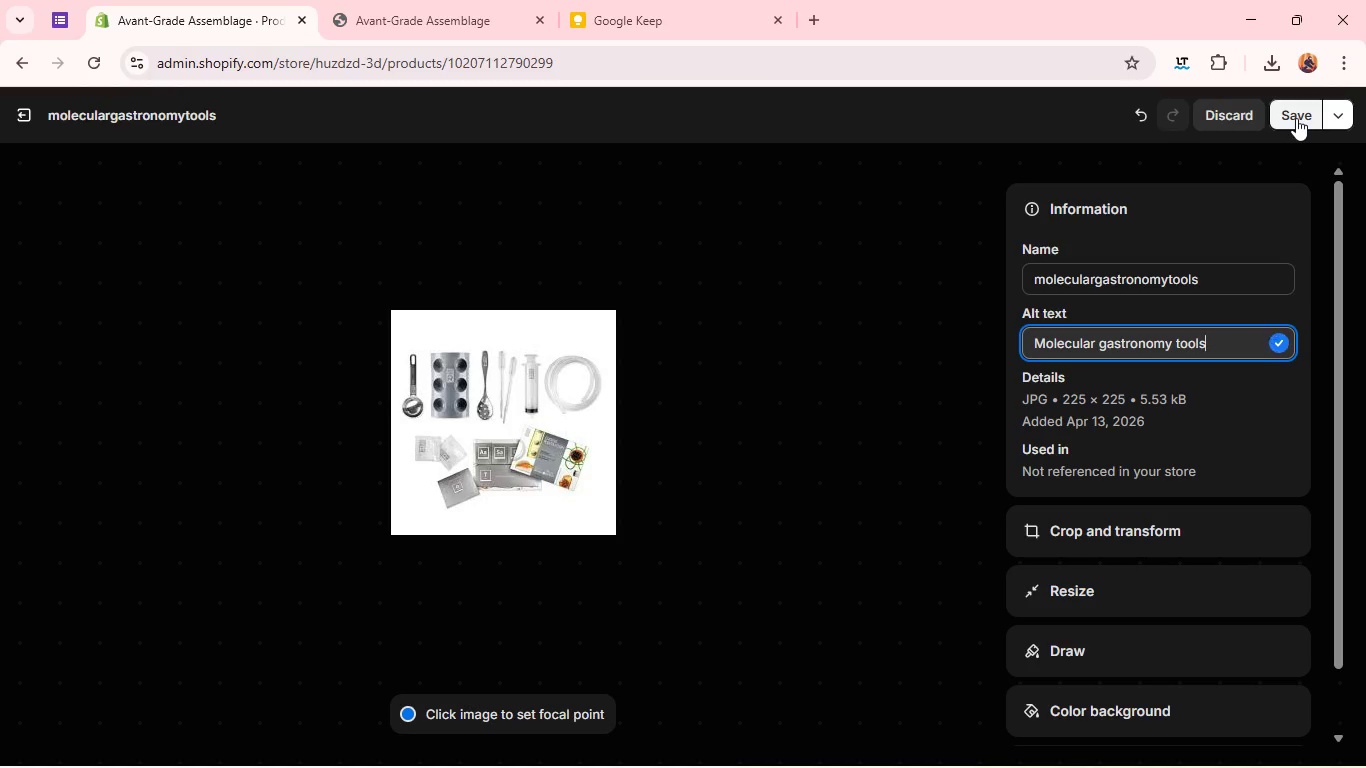 
left_click([1296, 118])
 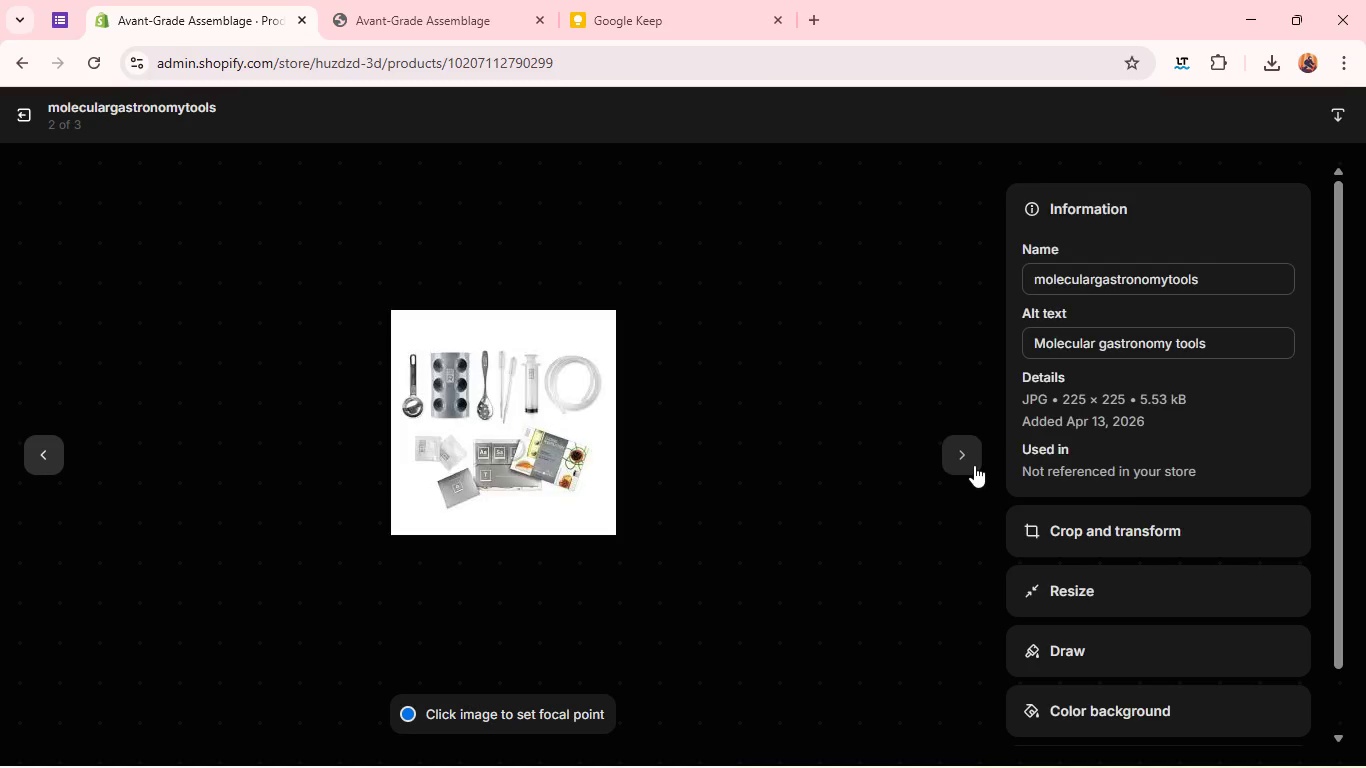 
left_click([974, 465])
 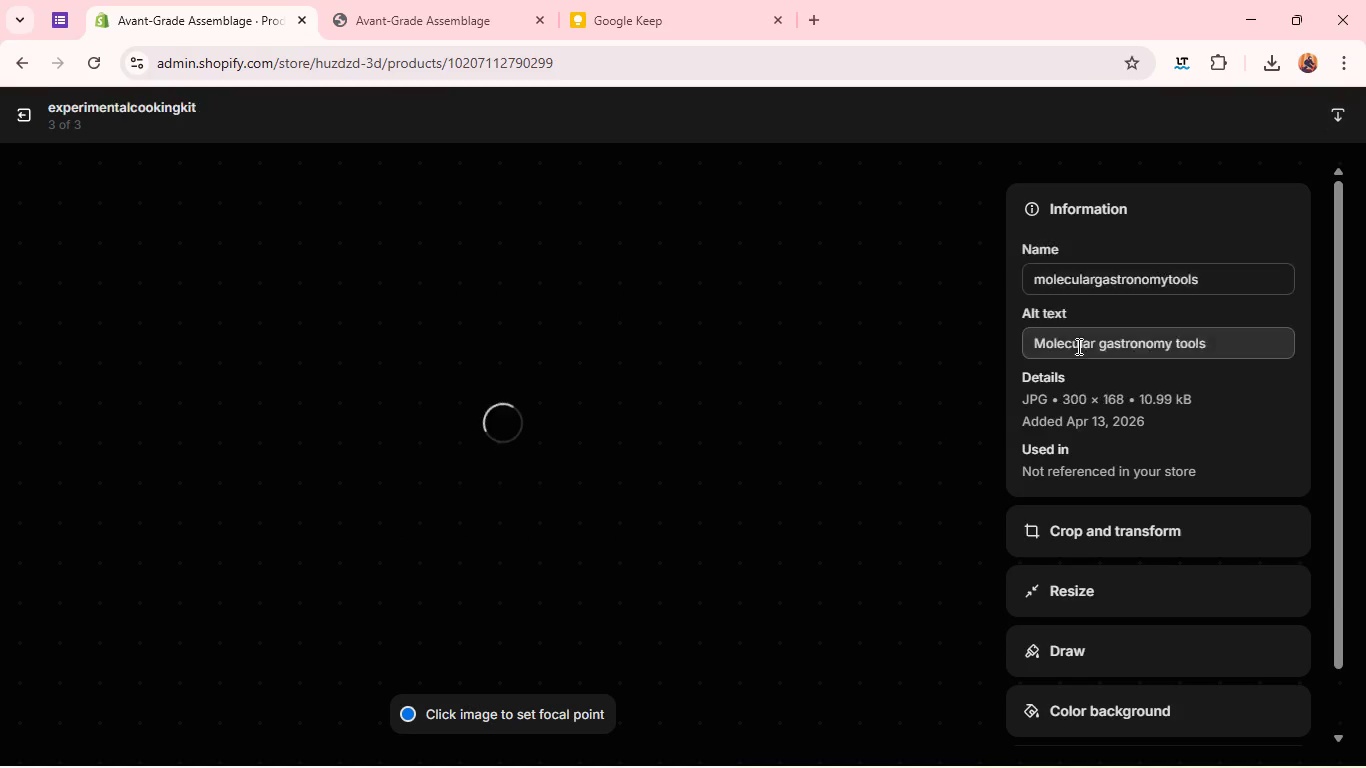 
left_click([1077, 346])
 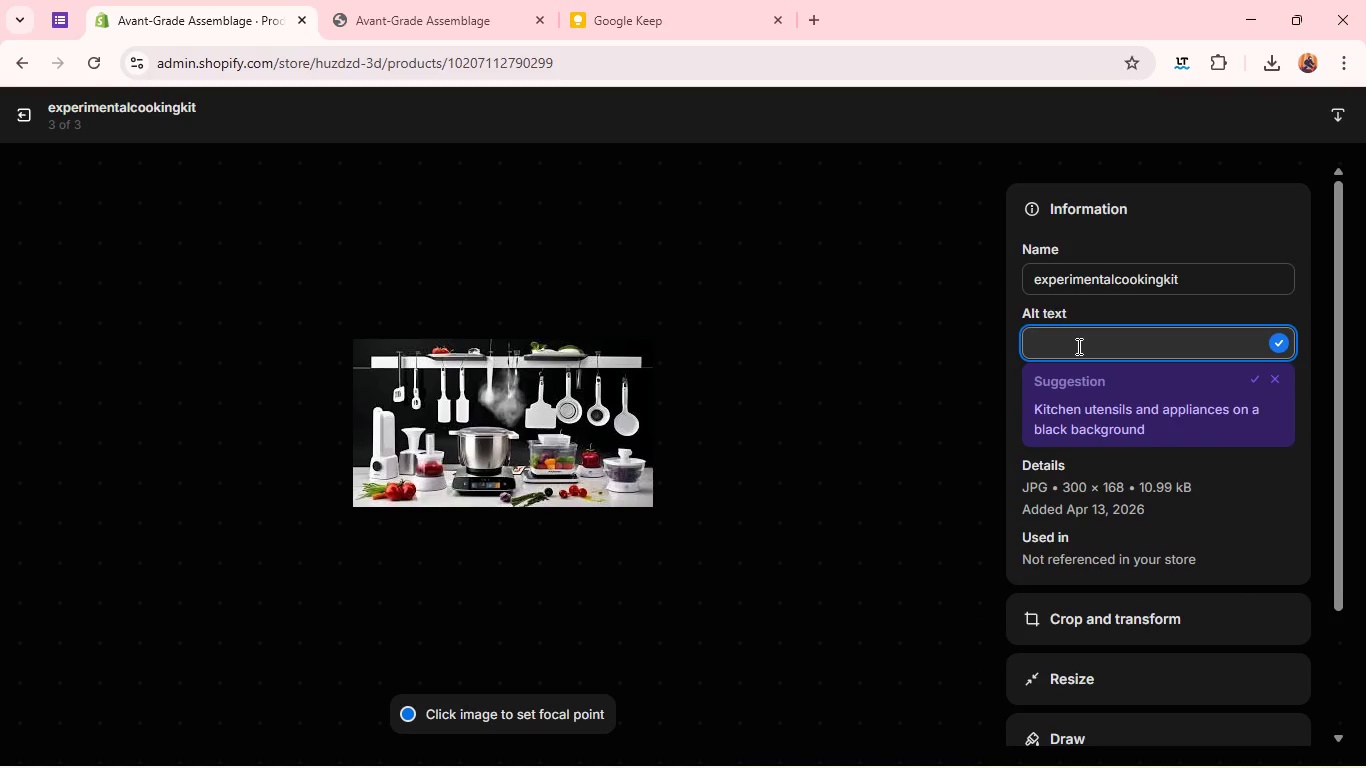 
type(Experimental cooking kit)
 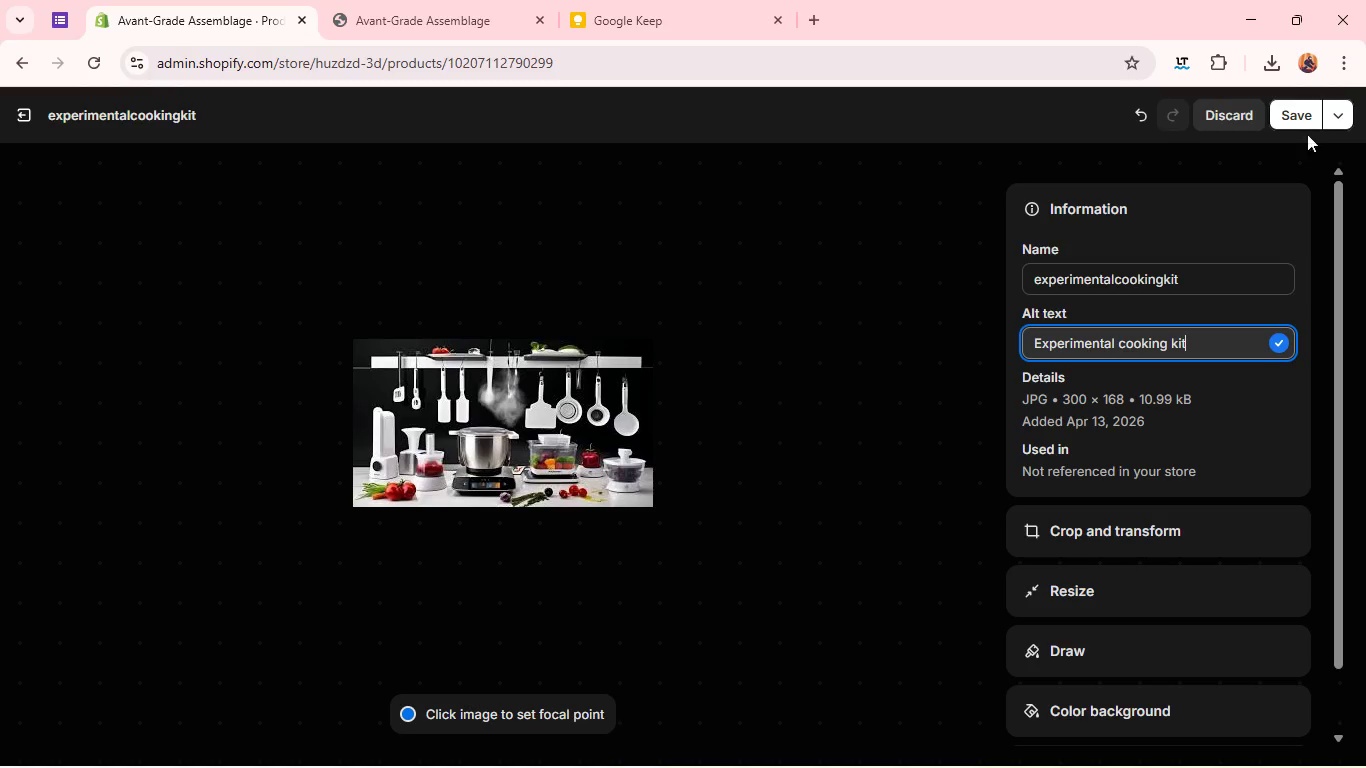 
left_click([1300, 112])
 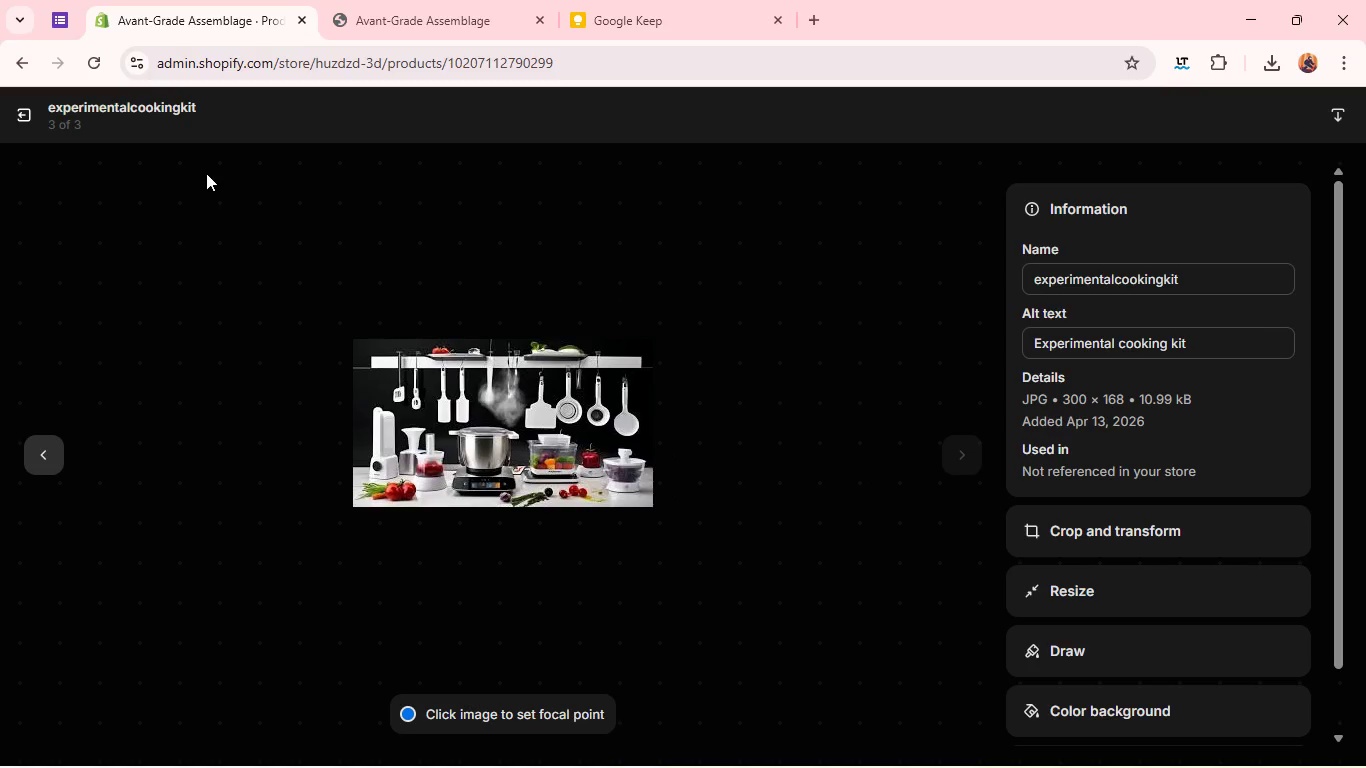 
left_click([24, 123])
 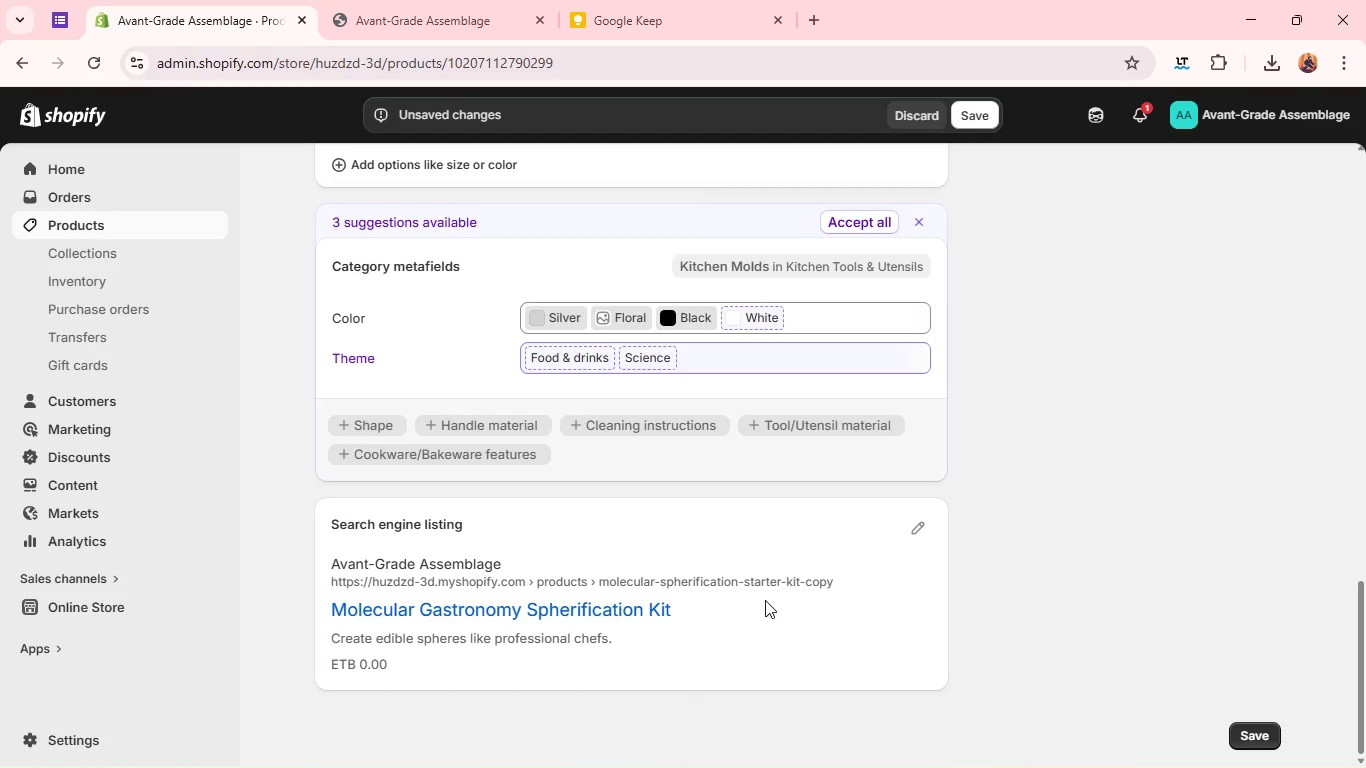 
left_click([934, 520])
 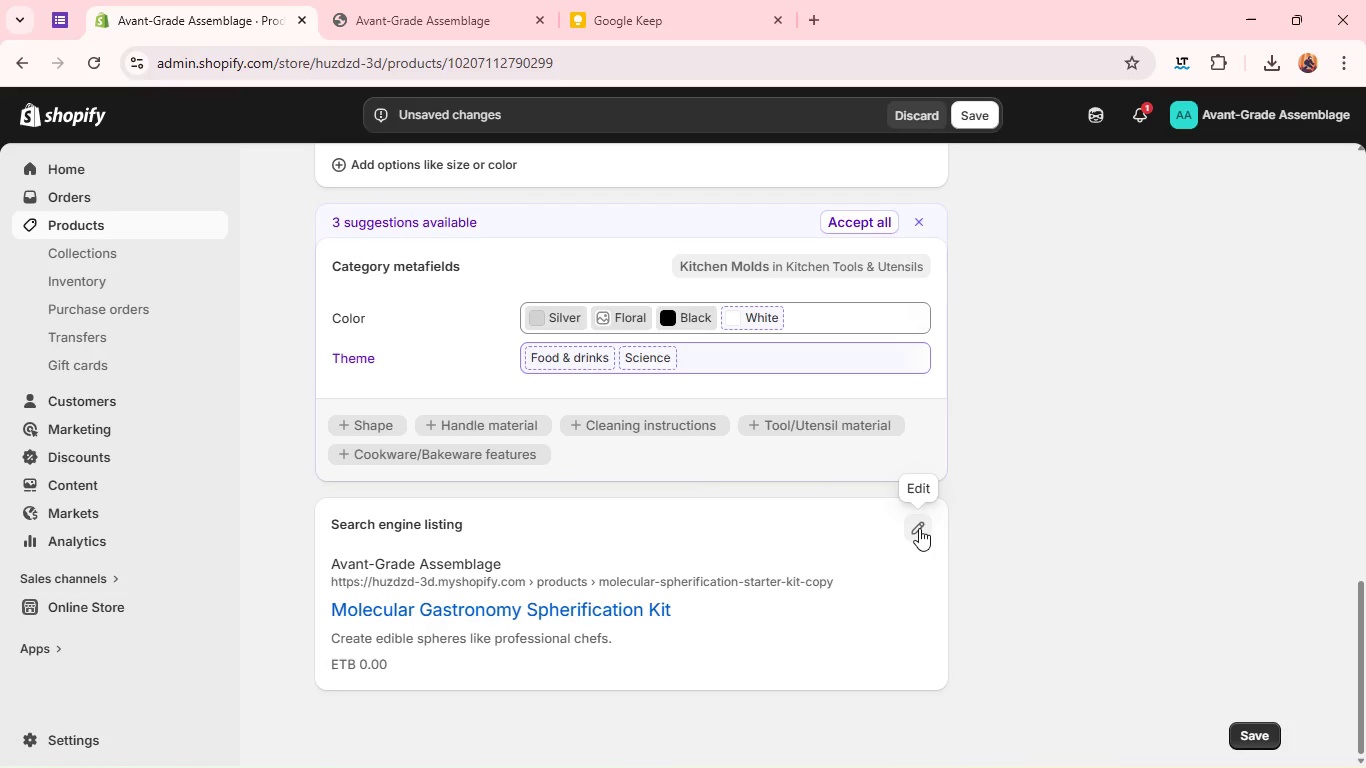 
left_click([913, 528])
 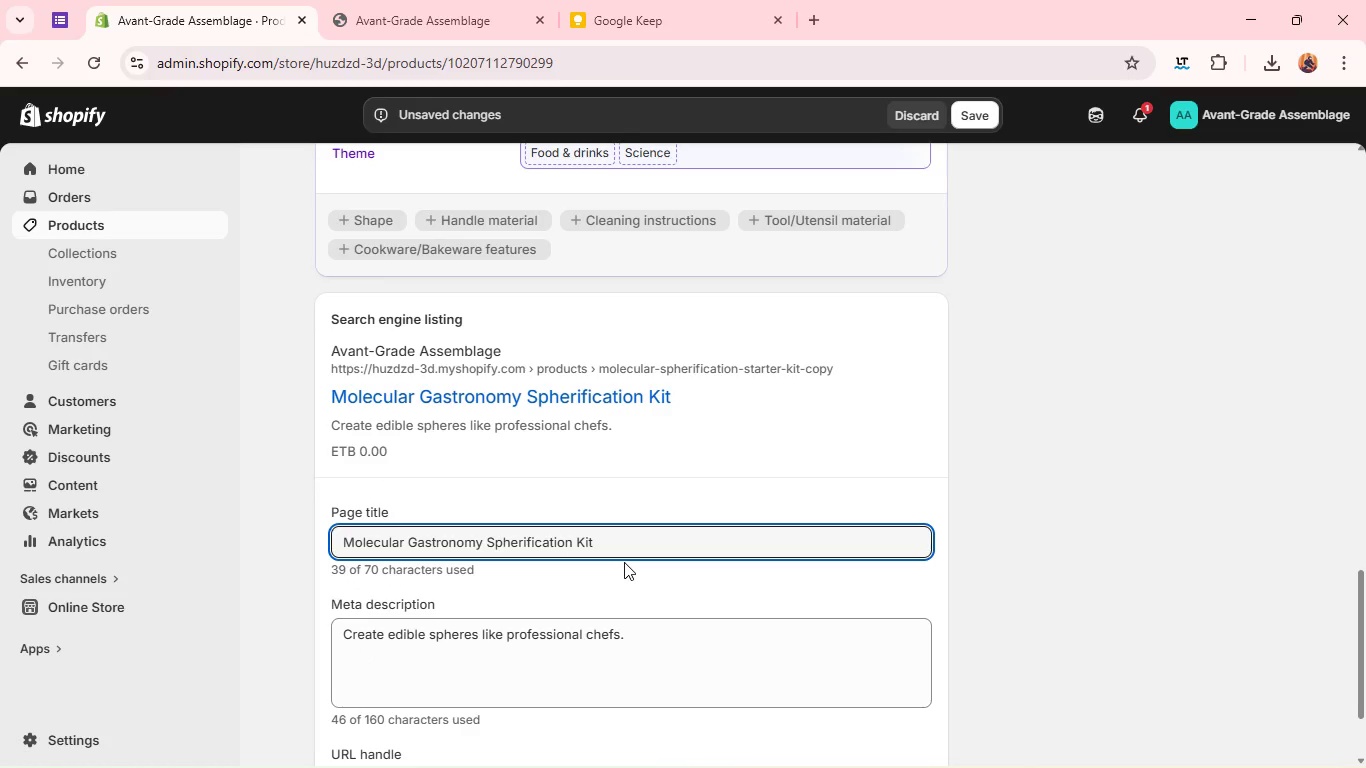 
double_click([622, 534])
 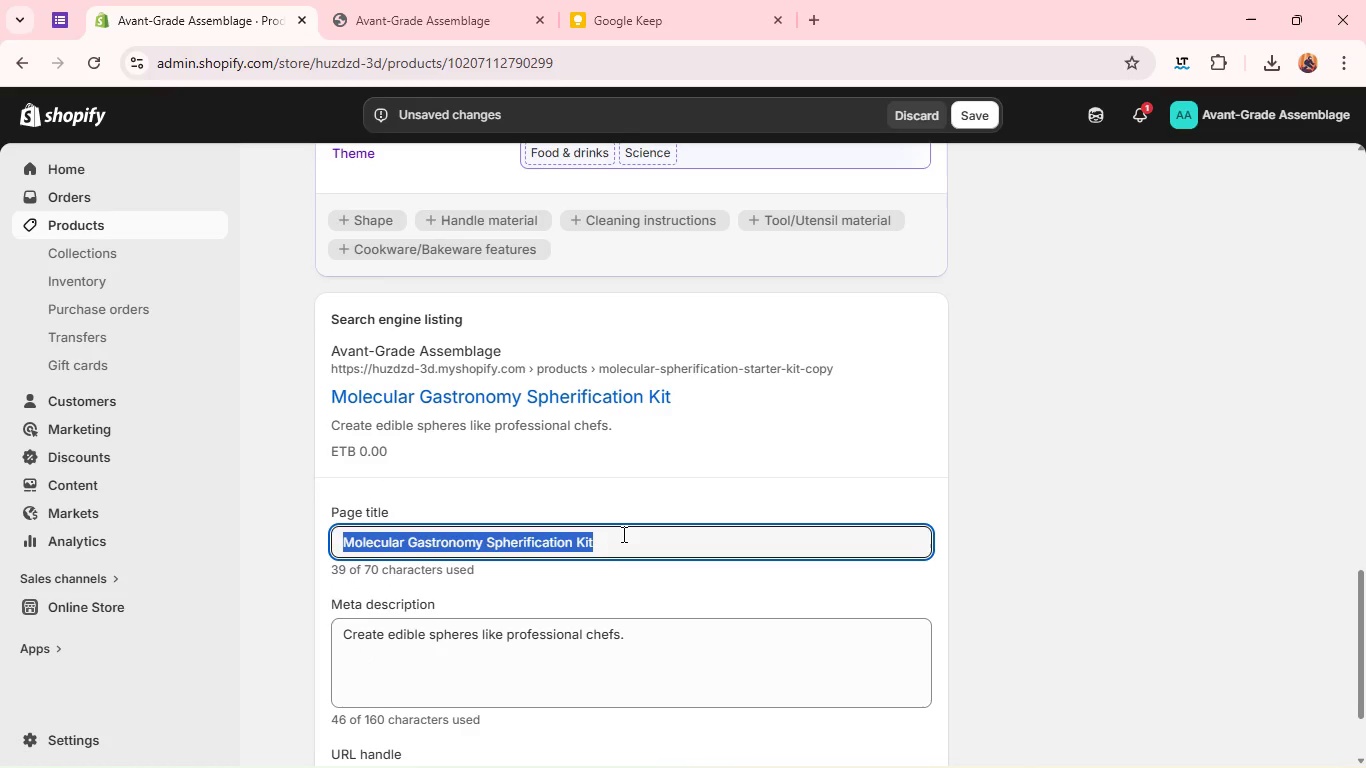 
triple_click([622, 534])
 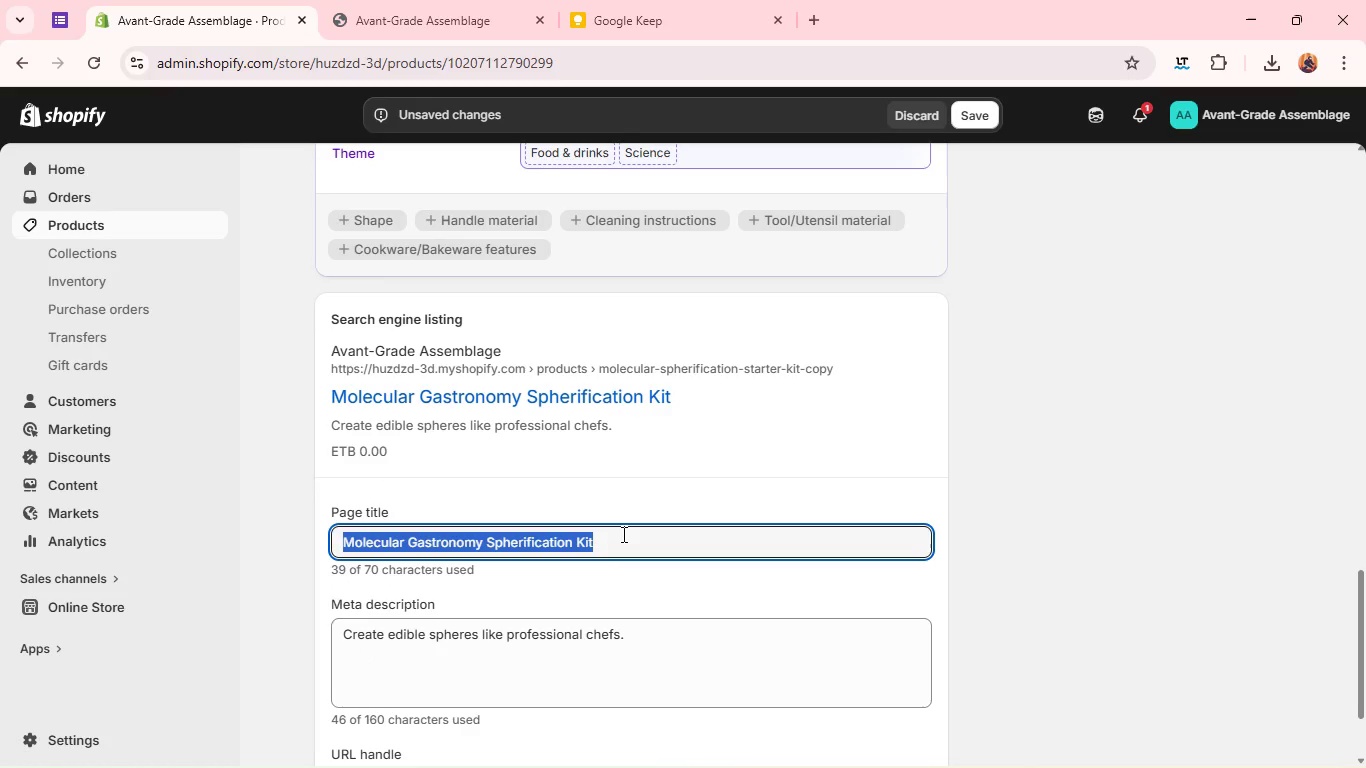 
triple_click([622, 534])
 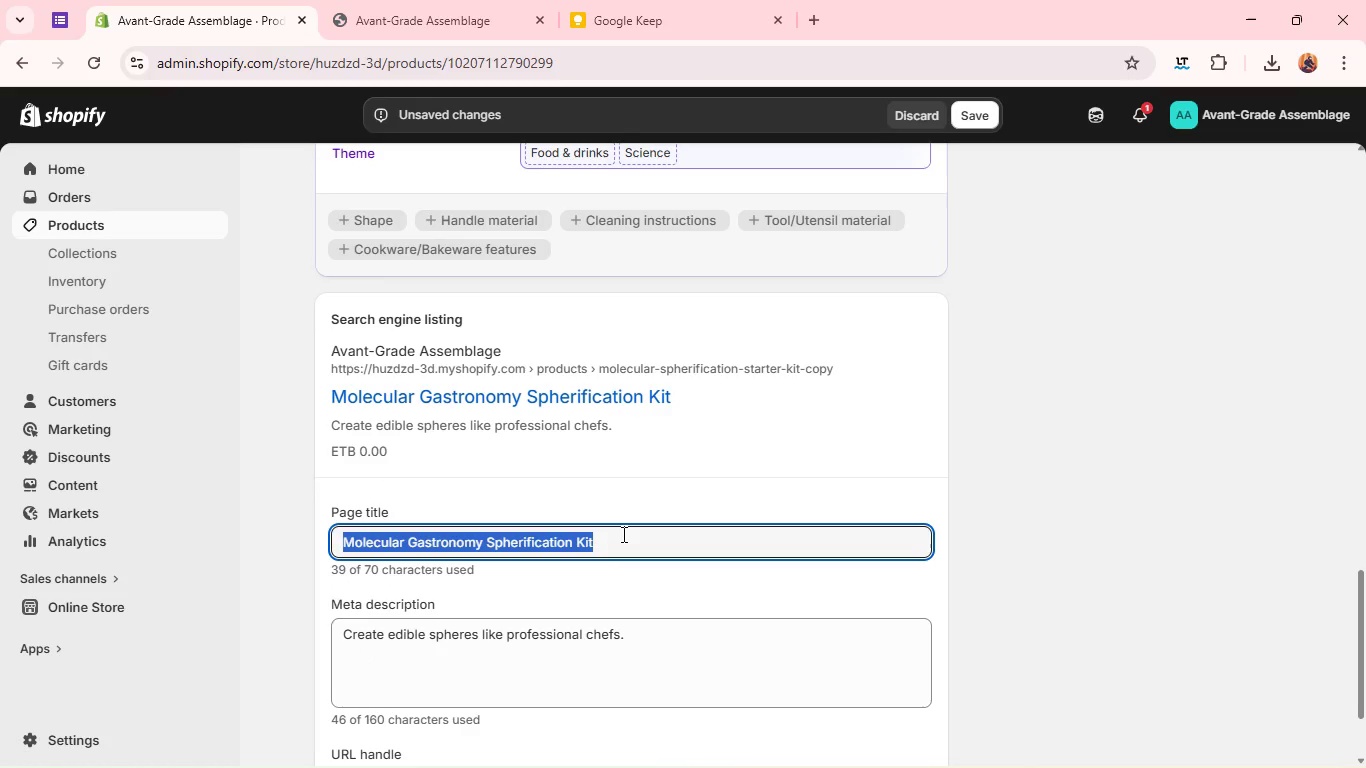 
type(Professional Molecular Cuisine Kit )
 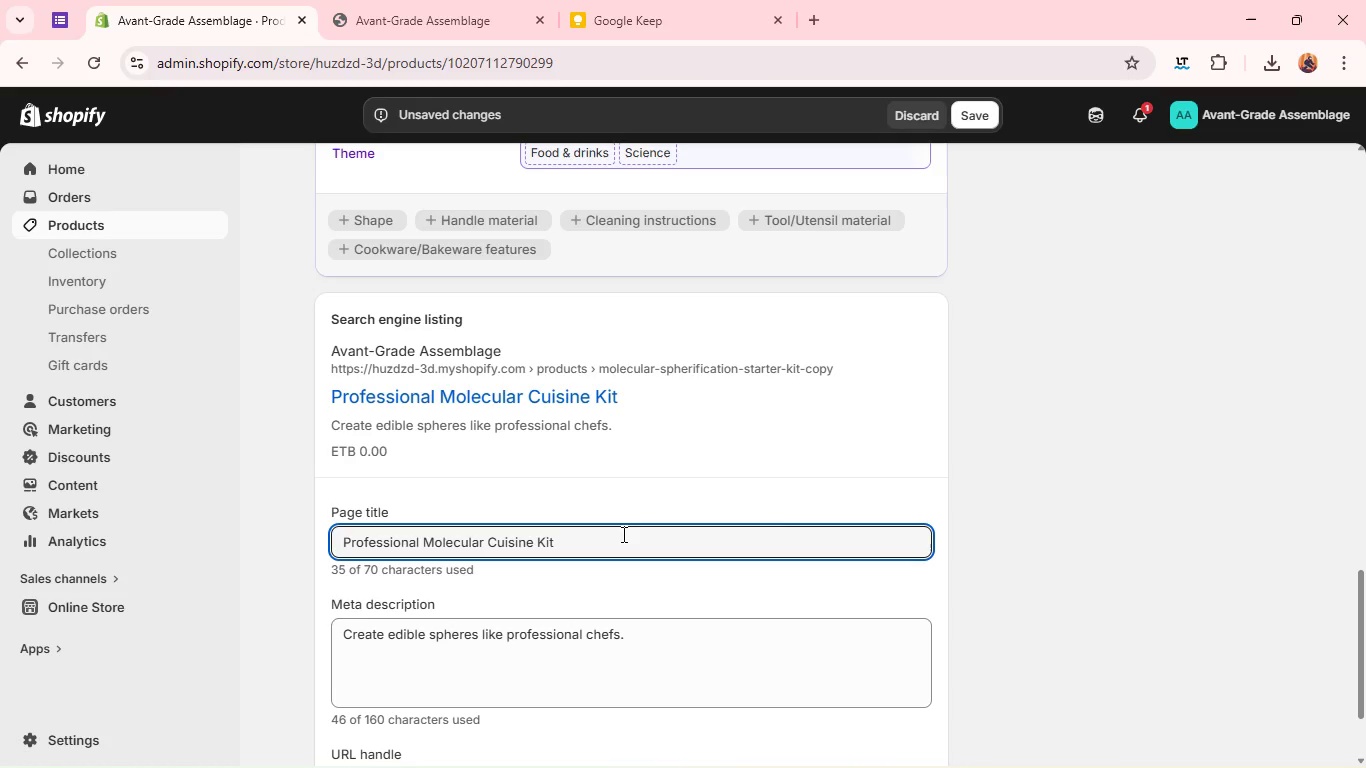 
double_click([549, 628])
 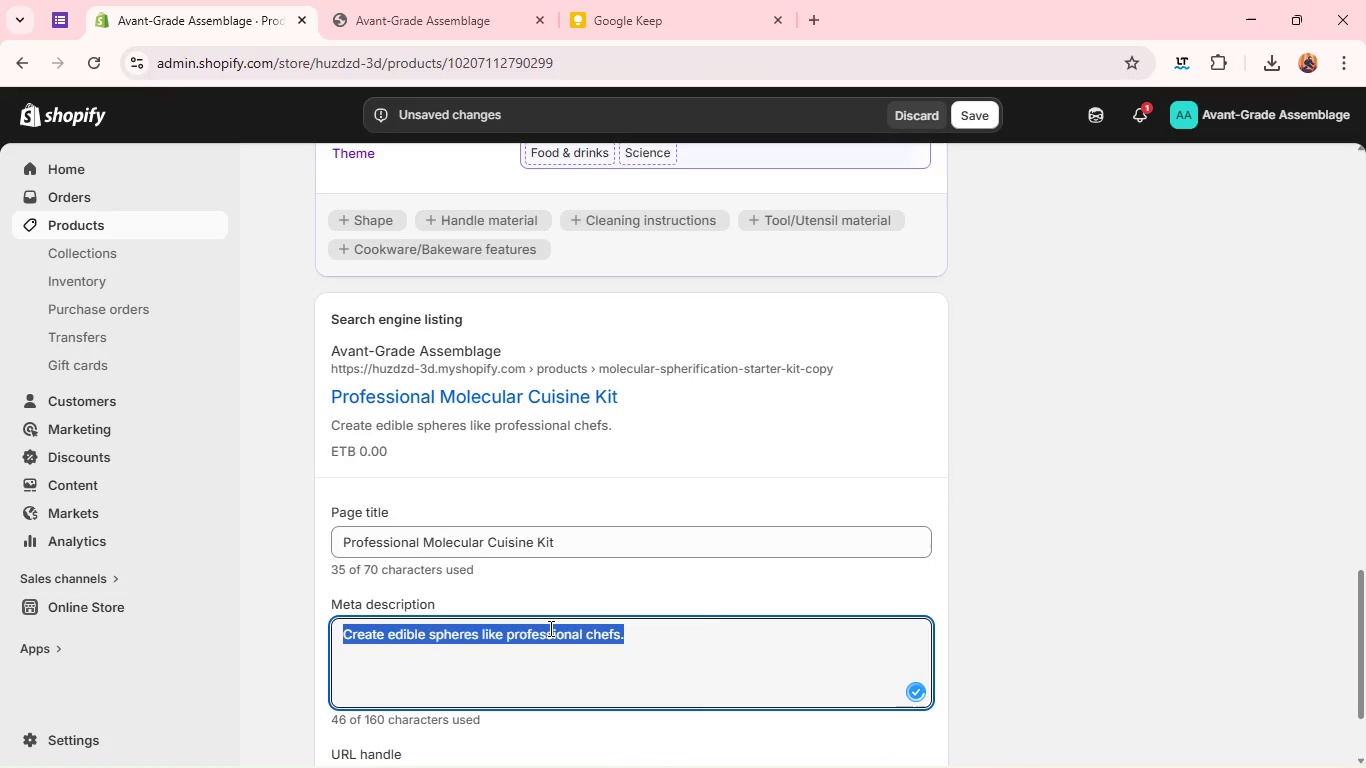 
triple_click([549, 628])
 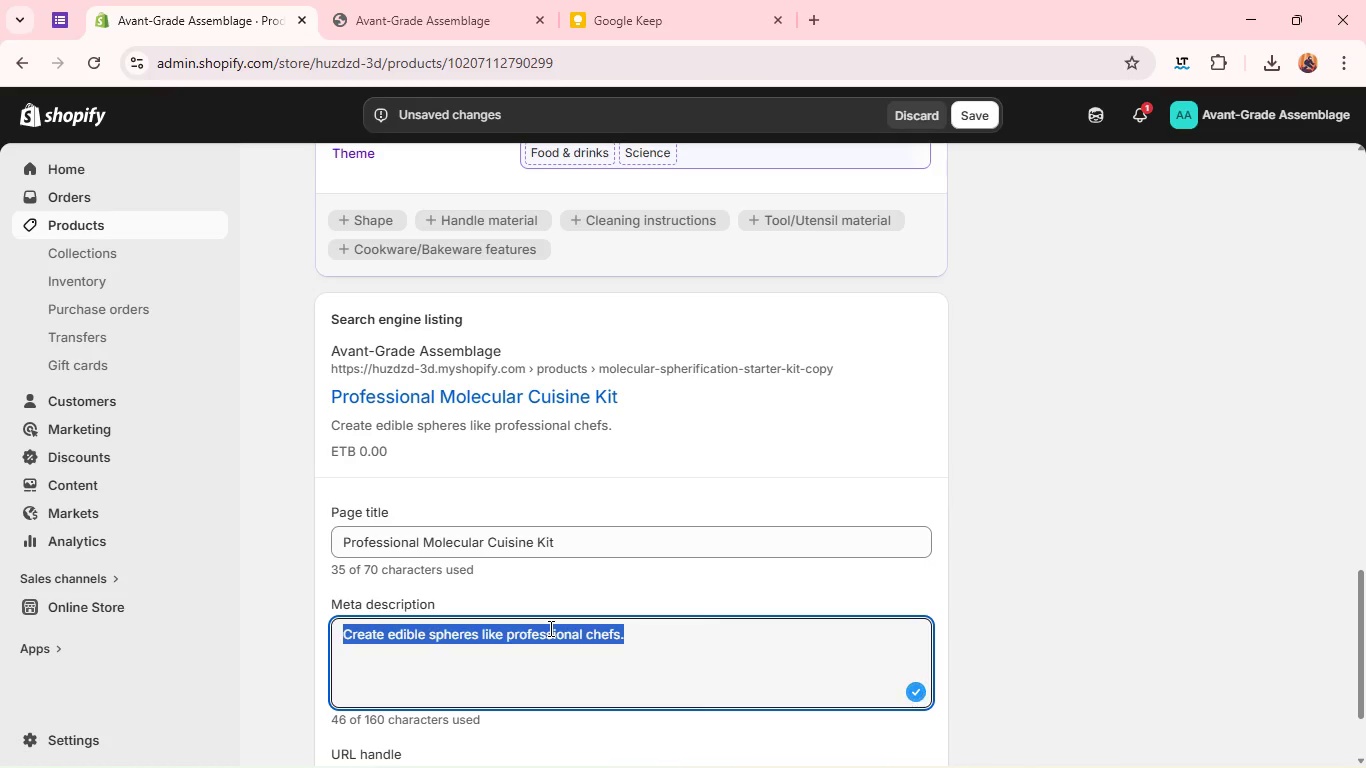 
triple_click([549, 628])
 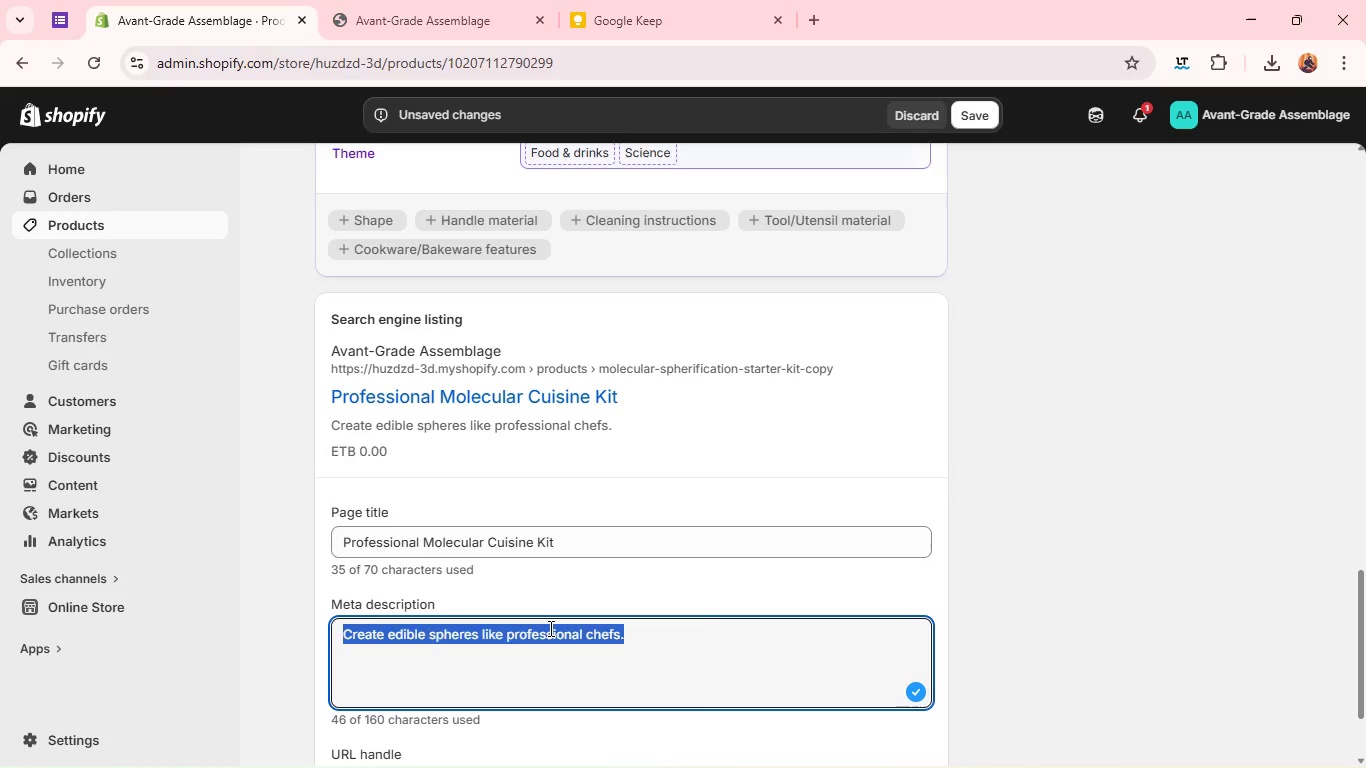 
type(Ad)
 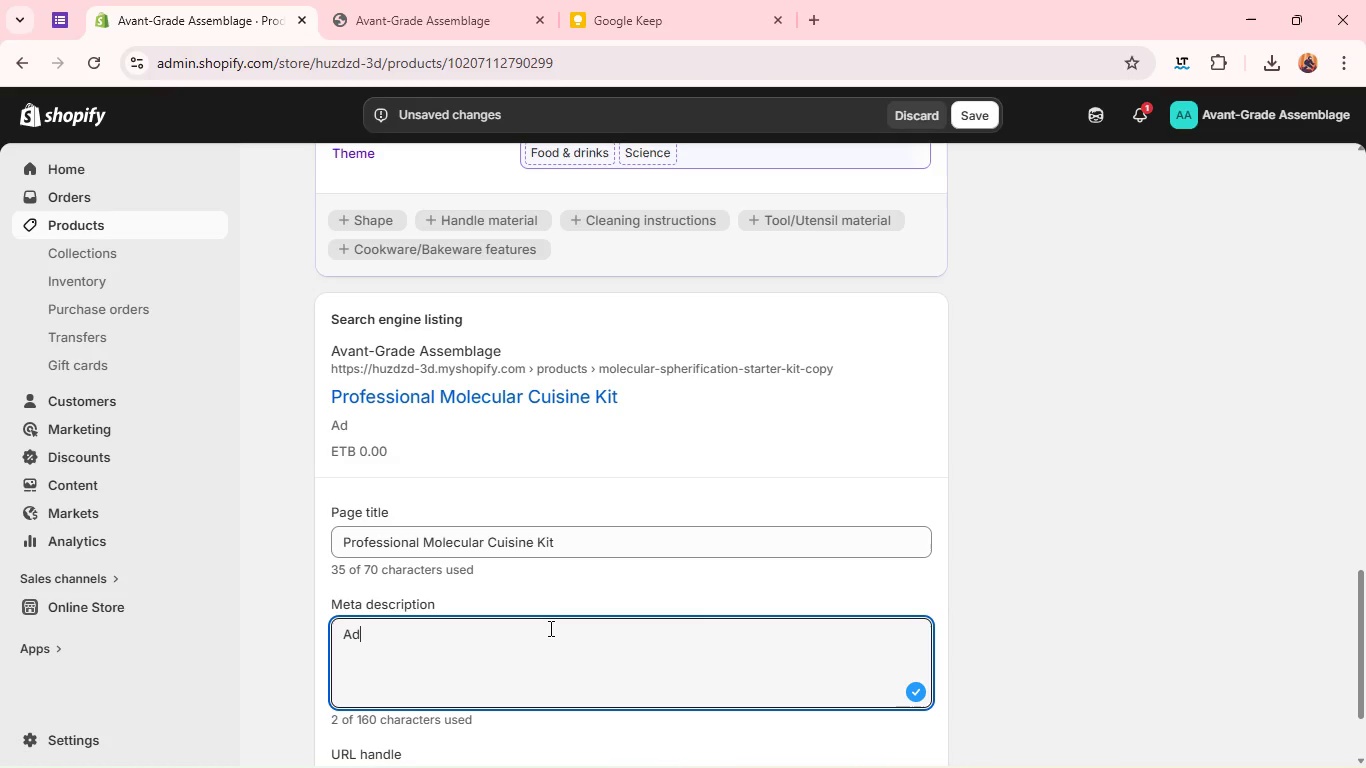 
wait(9.53)
 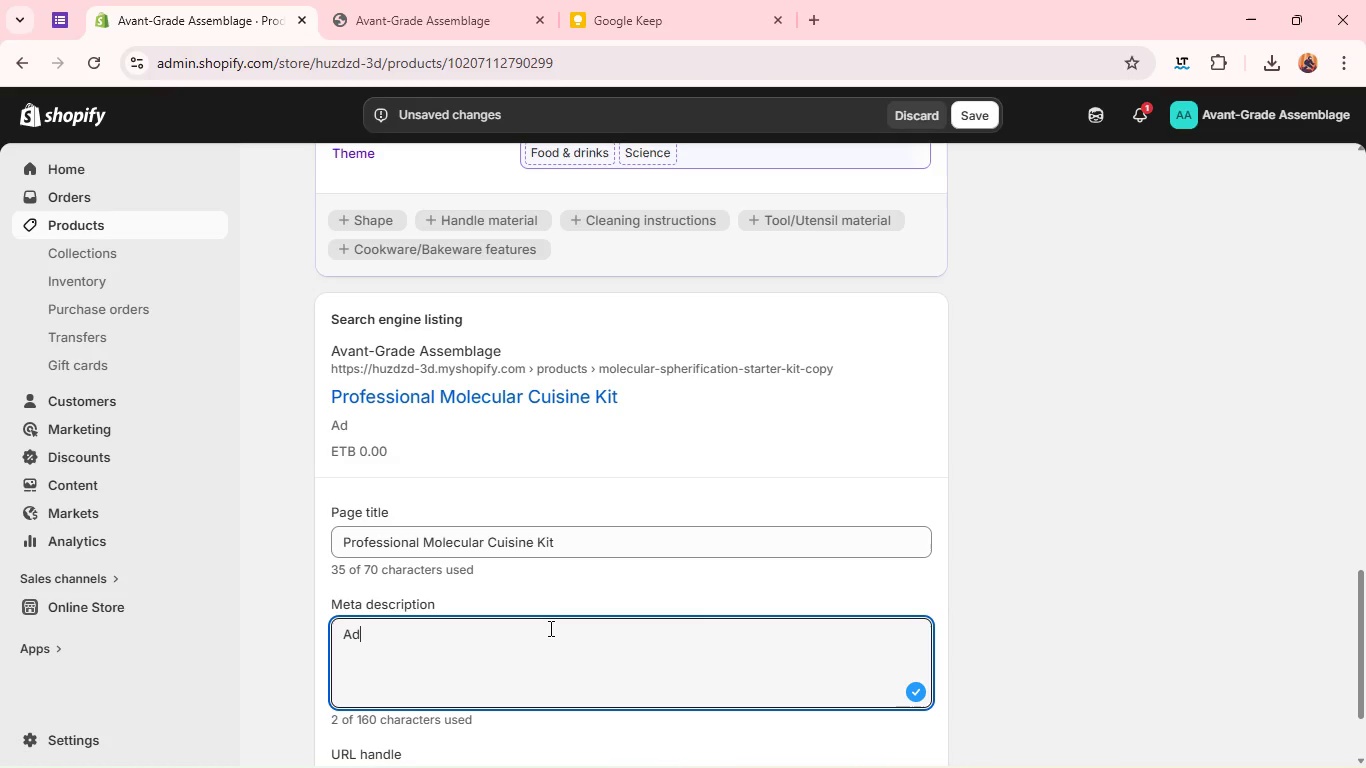 
hold_key(key=ShiftLeft, duration=0.77)
 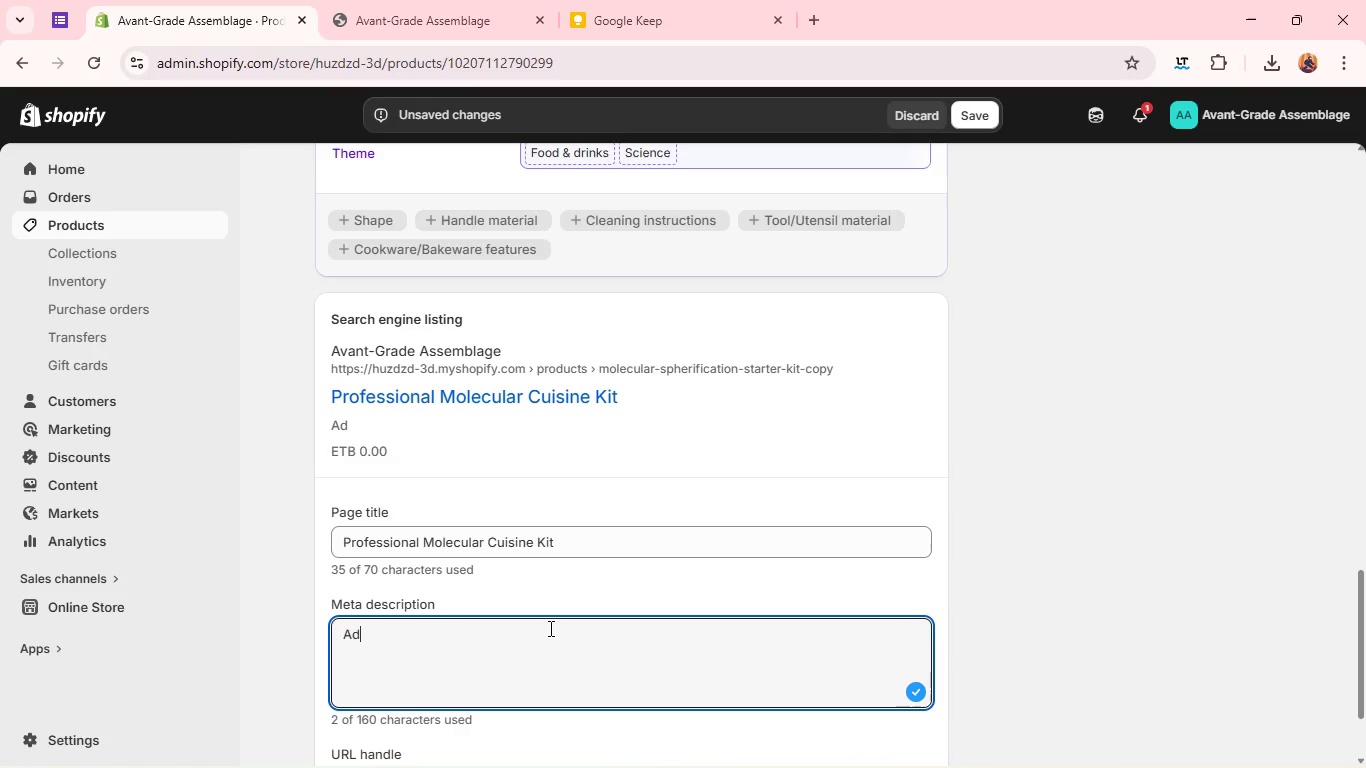 
type(vanced freezing techniques foe chefs. )
 